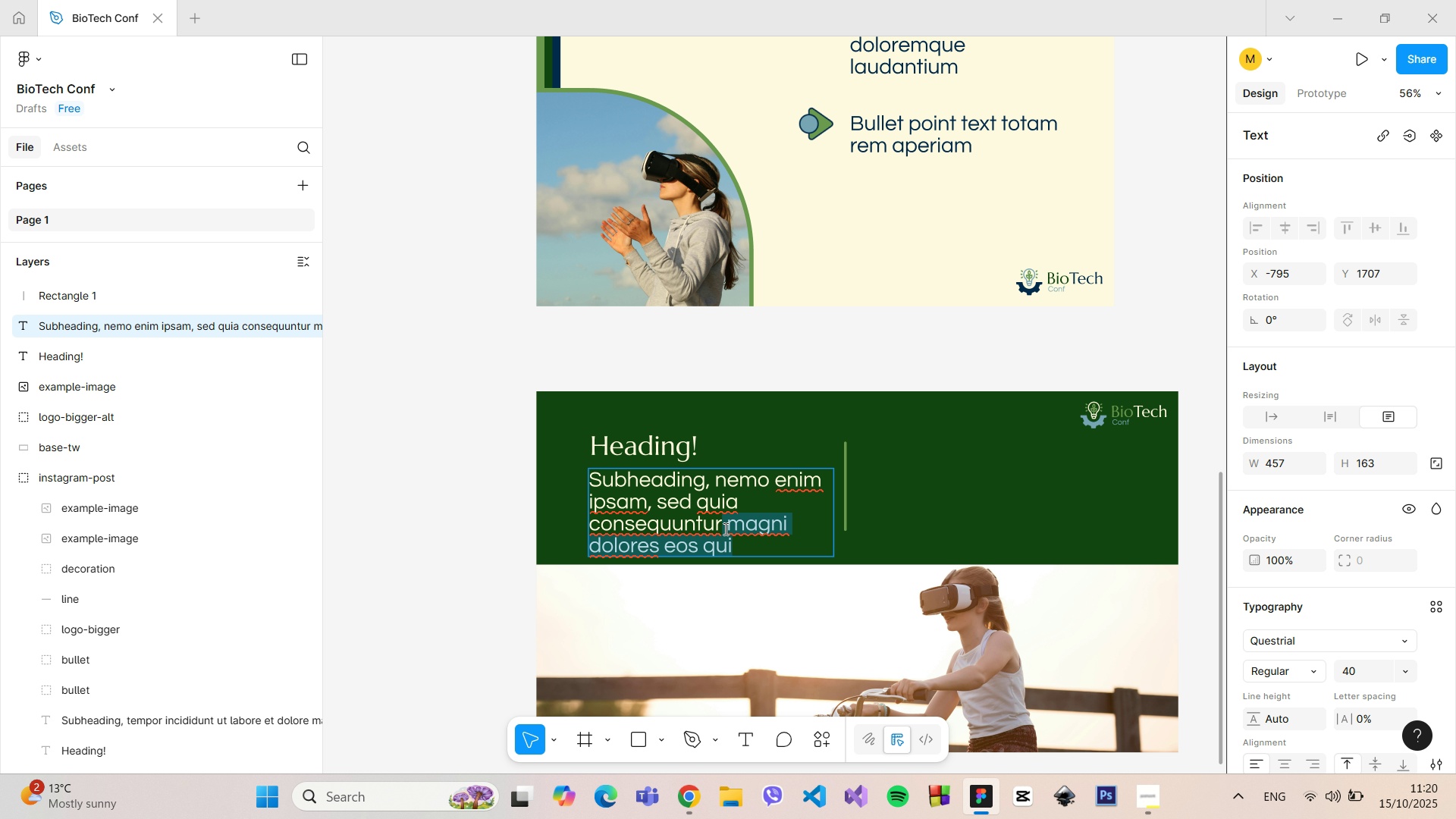 
key(Backspace)
 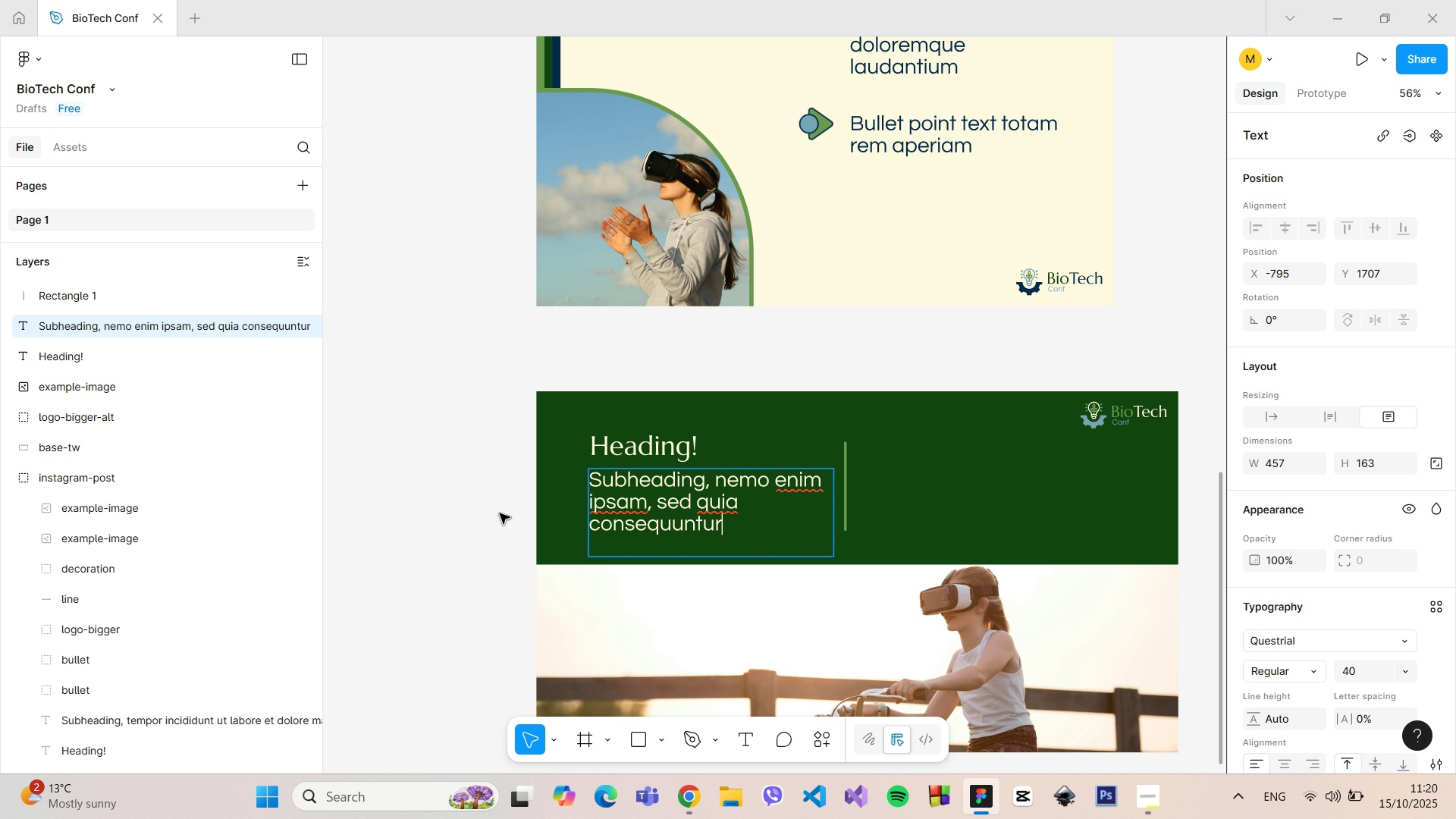 
left_click([407, 507])
 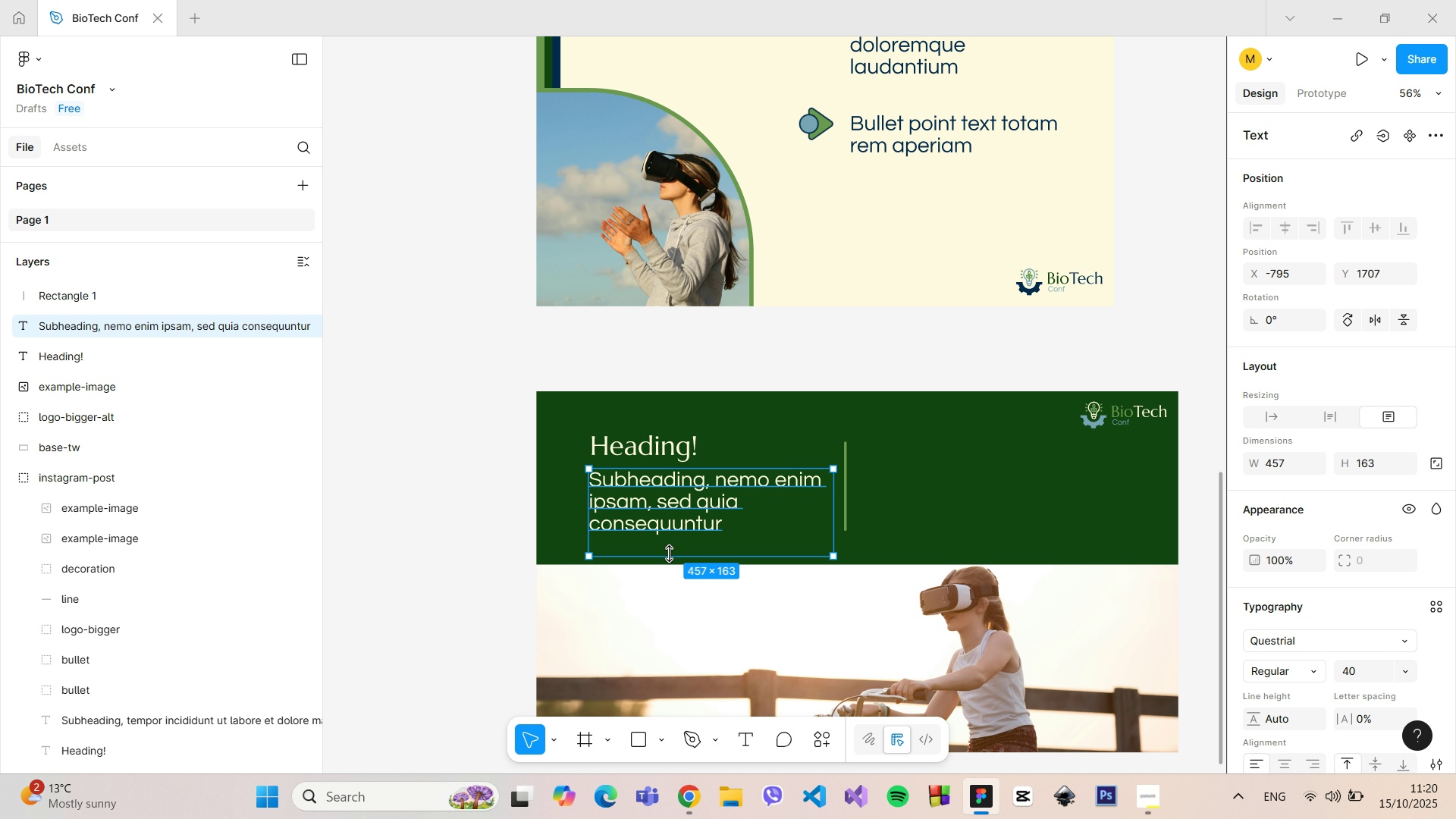 
left_click_drag(start_coordinate=[669, 557], to_coordinate=[666, 538])
 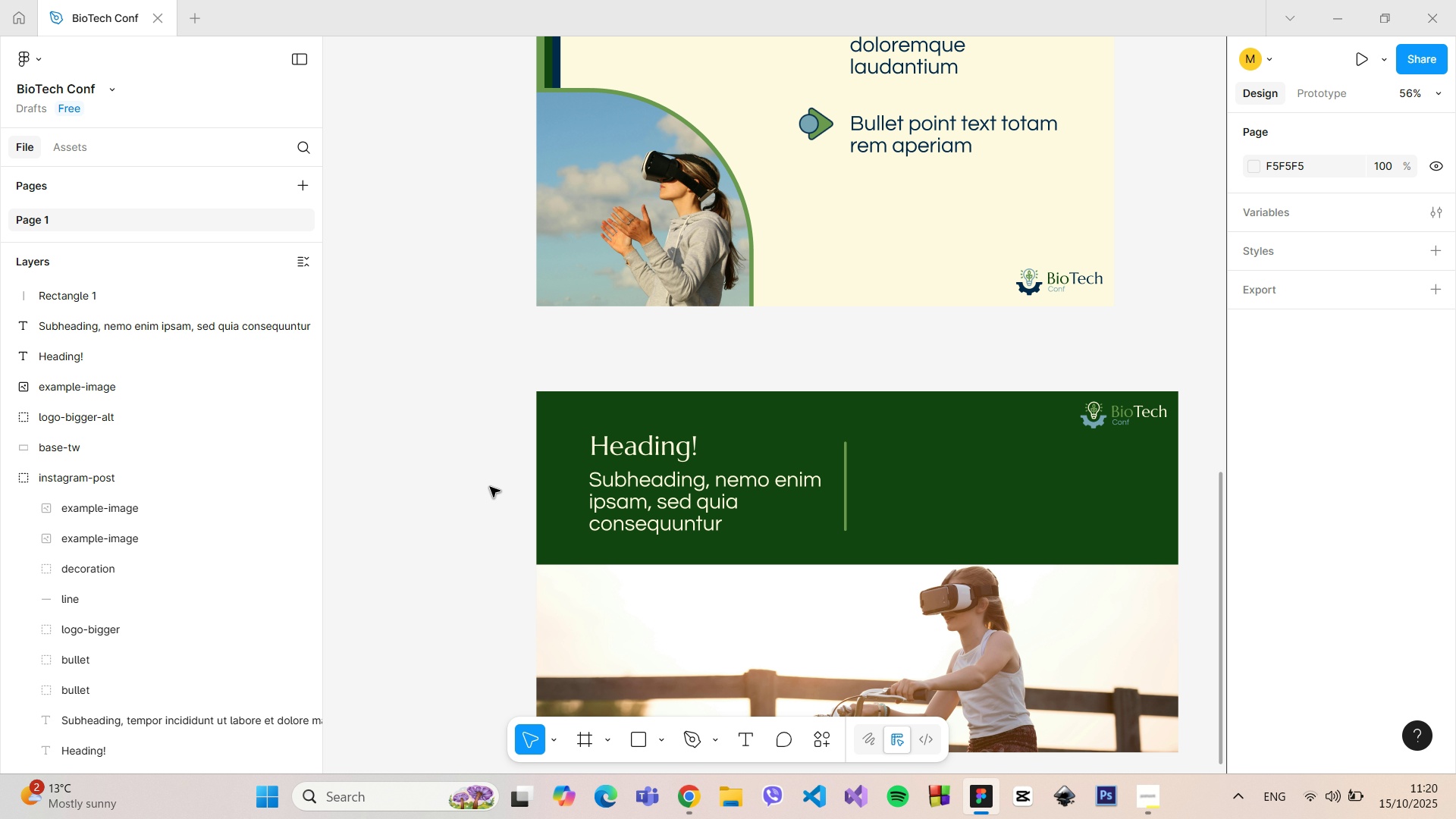 
left_click([625, 501])
 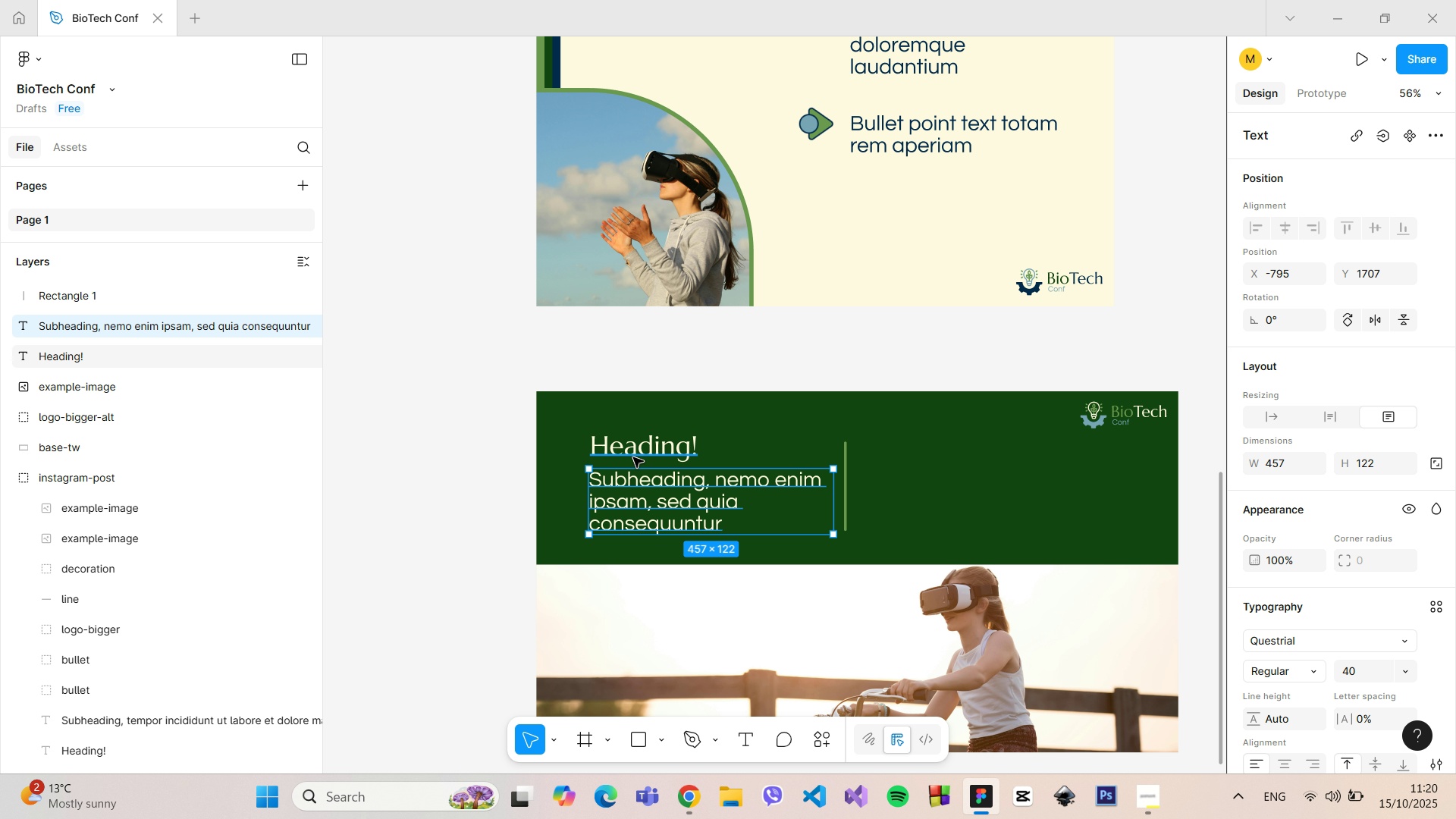 
left_click([633, 457])
 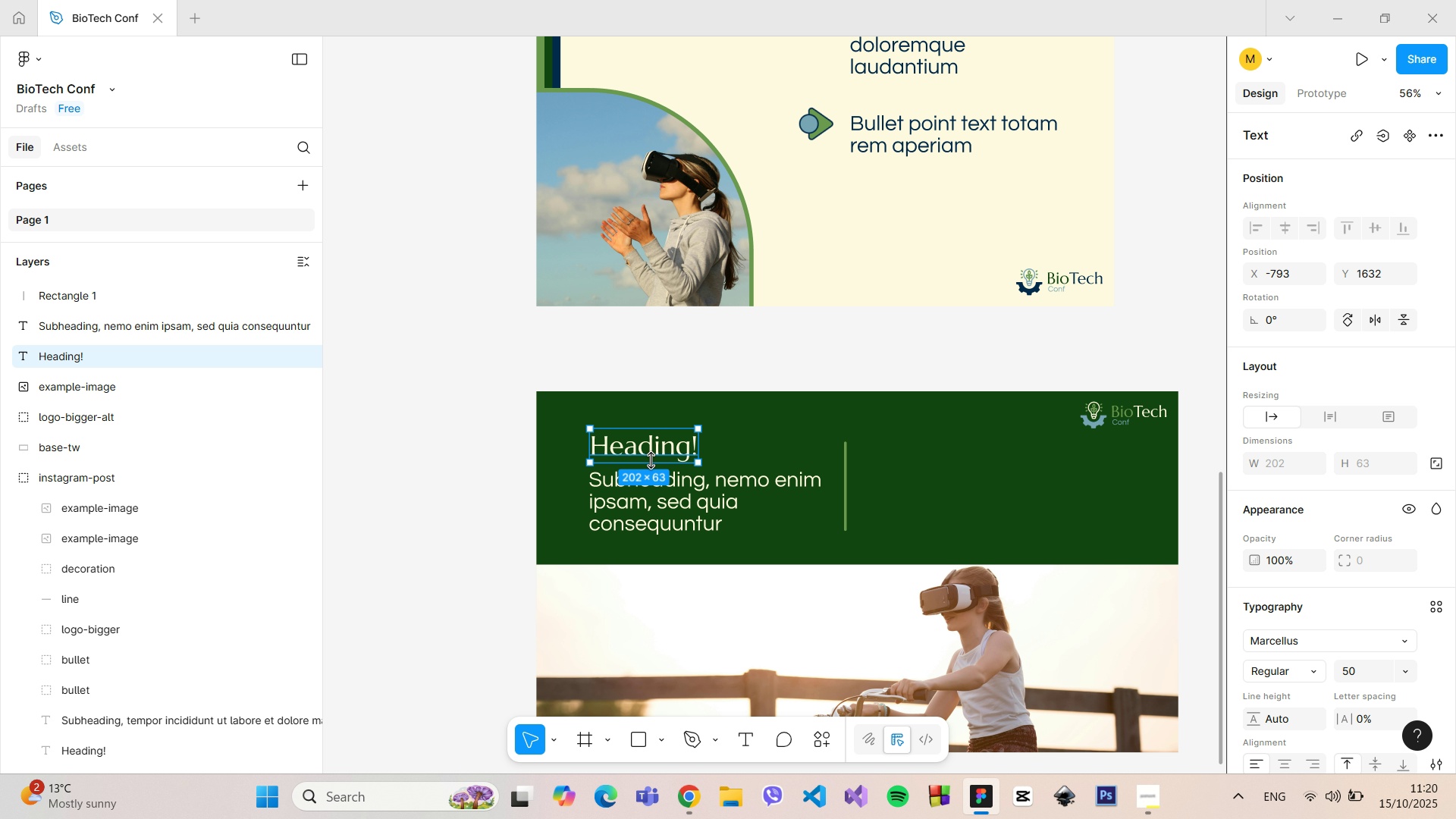 
left_click([680, 485])
 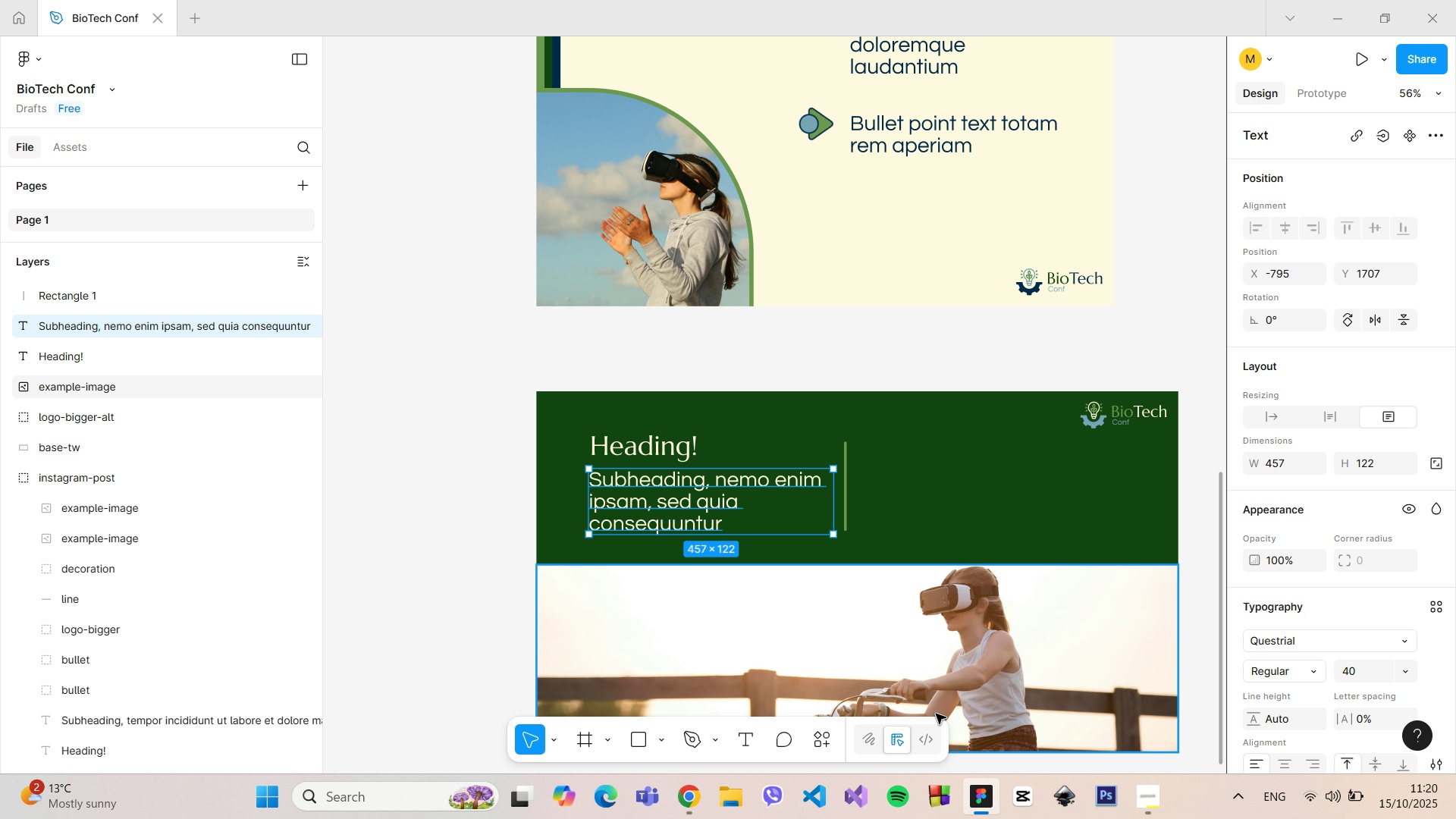 
left_click([1193, 546])
 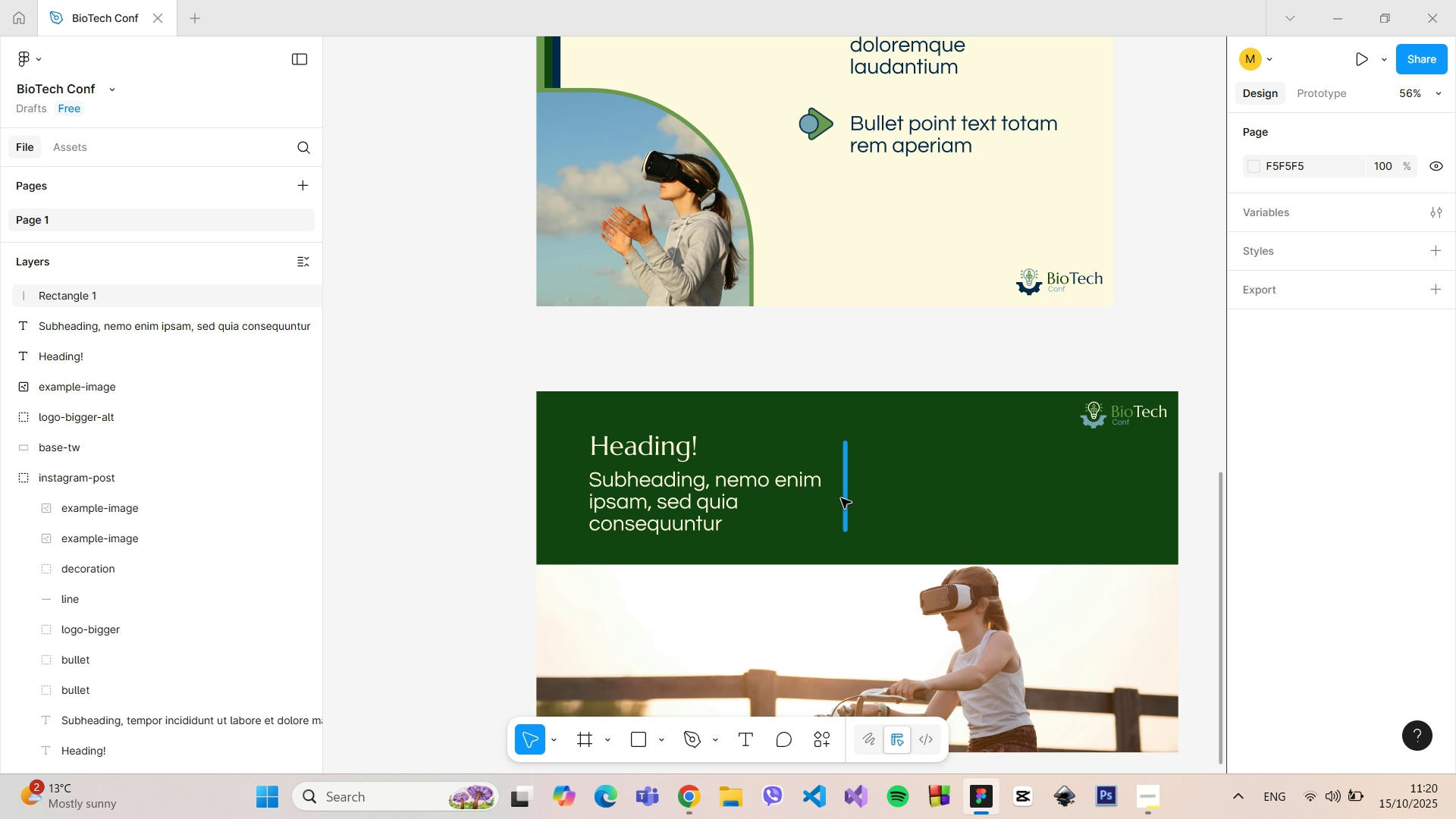 
left_click_drag(start_coordinate=[841, 498], to_coordinate=[846, 488])
 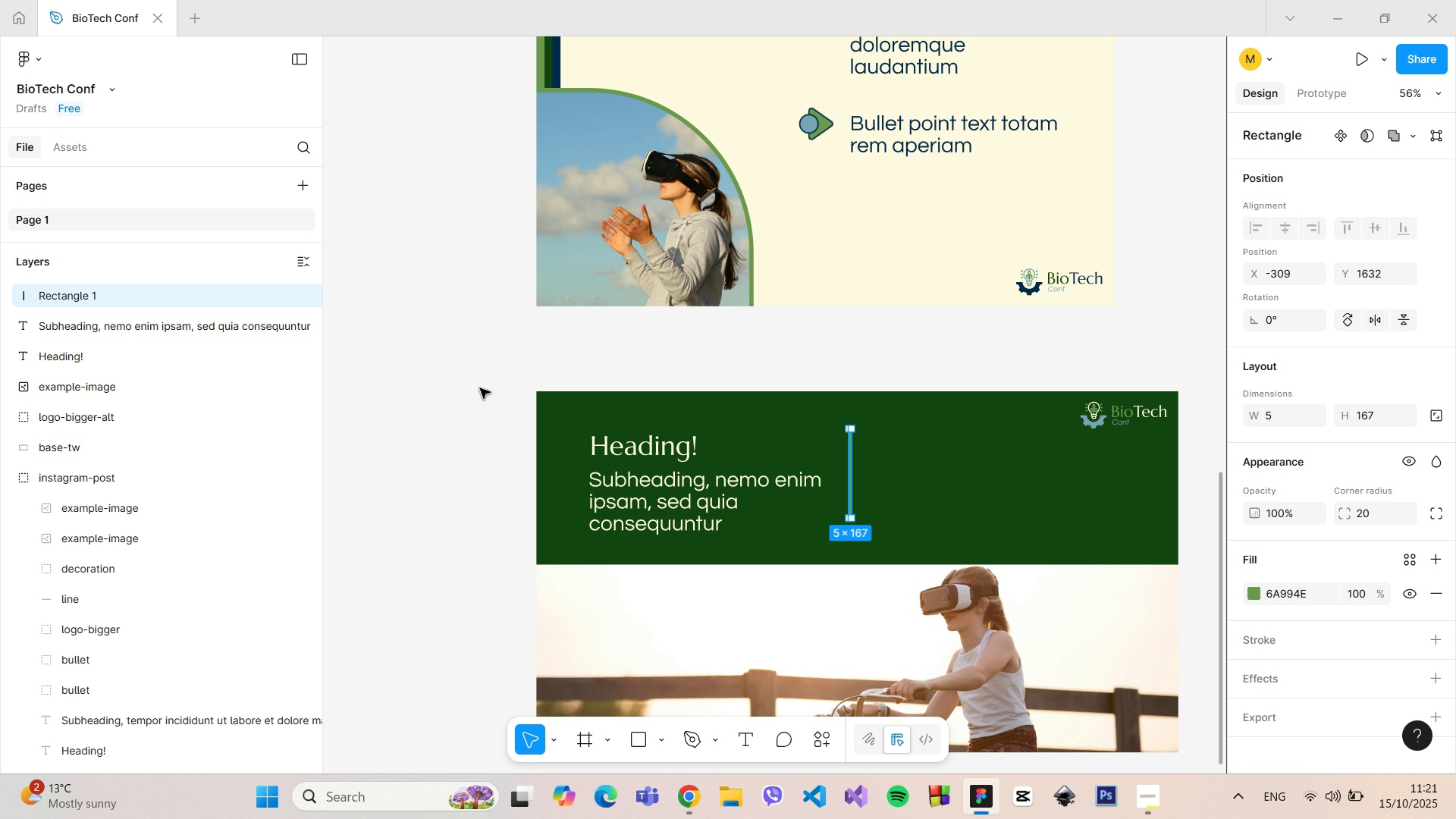 
left_click([480, 388])
 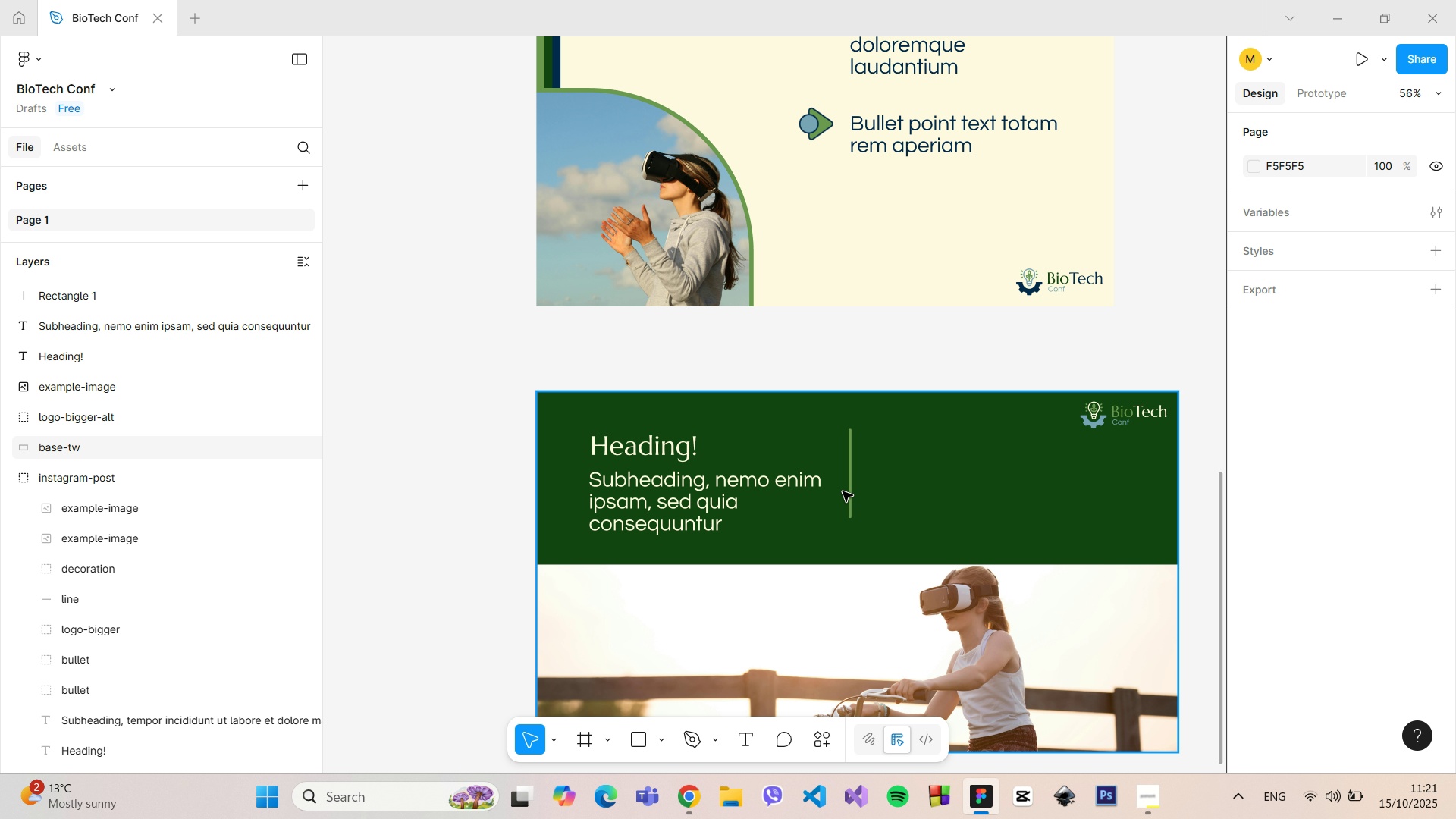 
left_click([850, 491])
 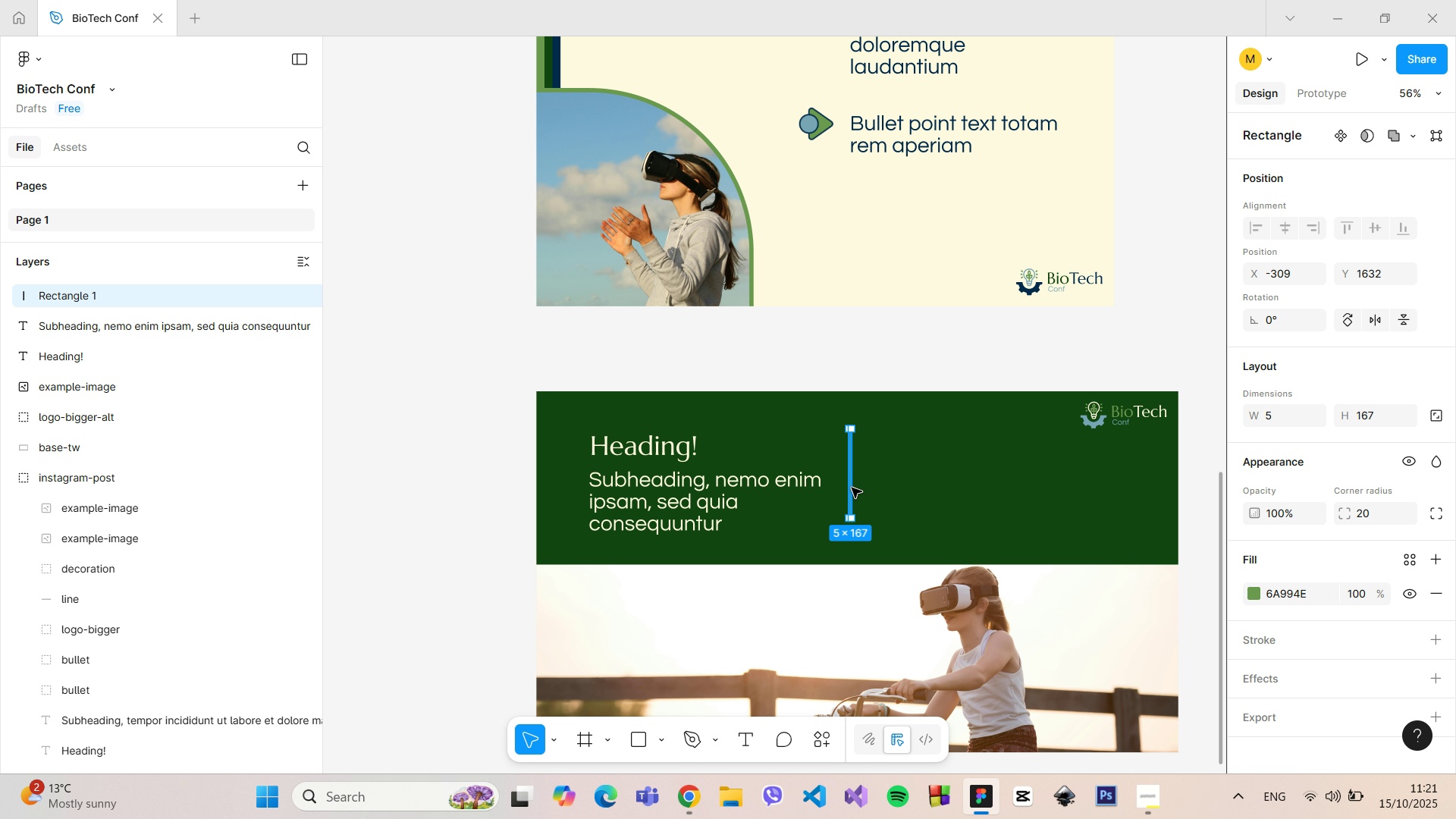 
left_click_drag(start_coordinate=[852, 488], to_coordinate=[852, 495])
 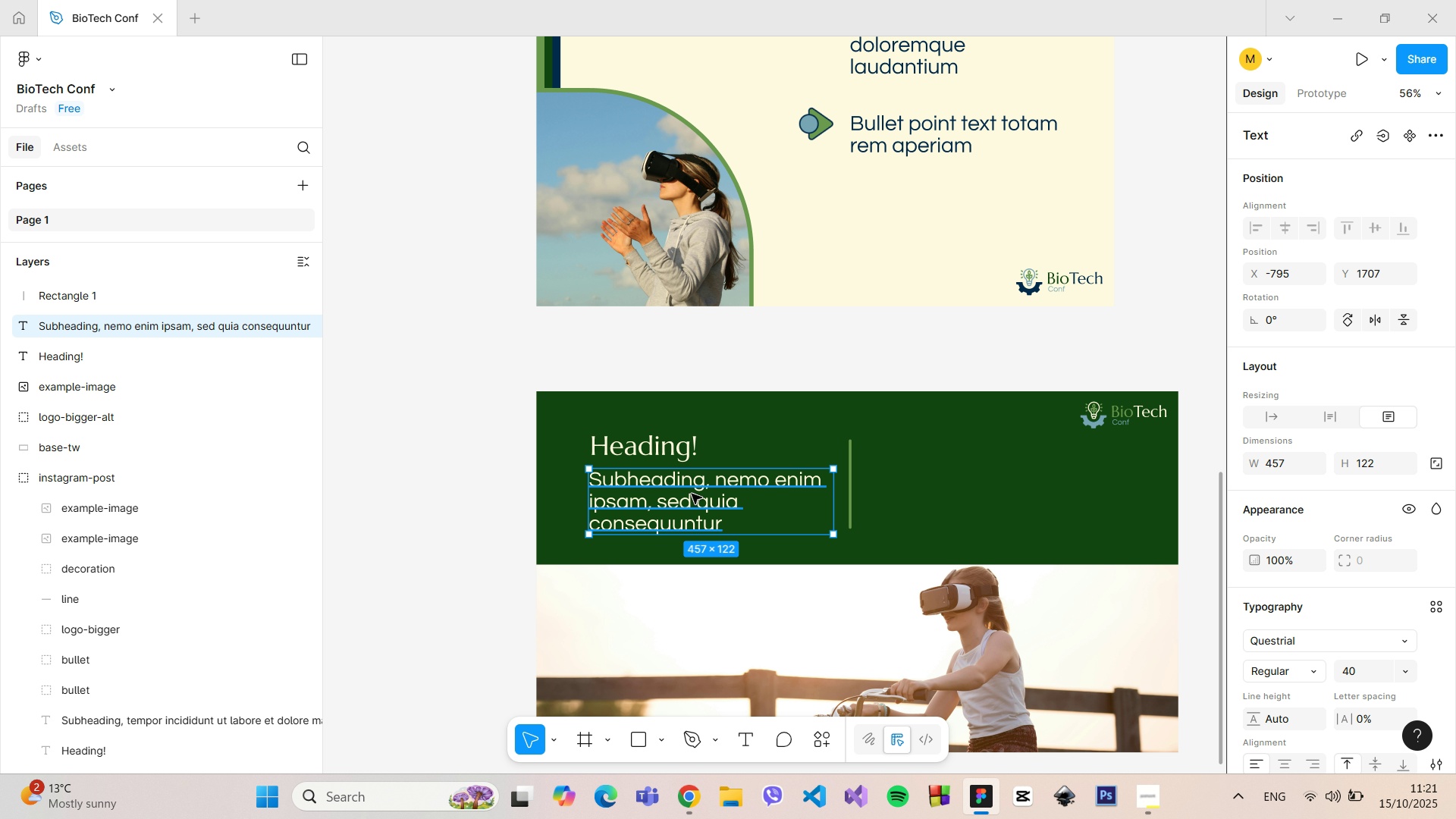 
left_click([692, 494])
 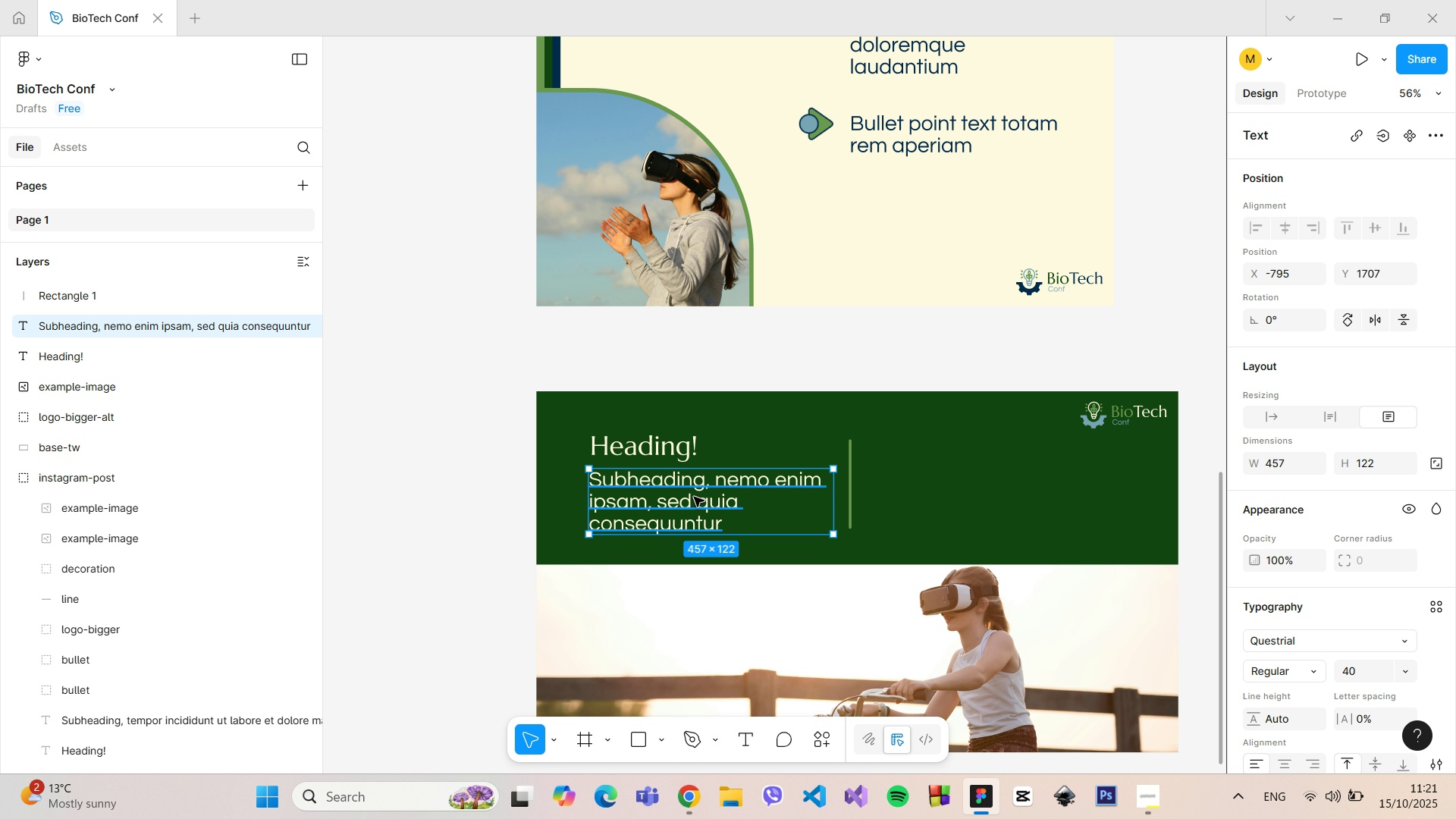 
left_click_drag(start_coordinate=[694, 497], to_coordinate=[988, 479])
 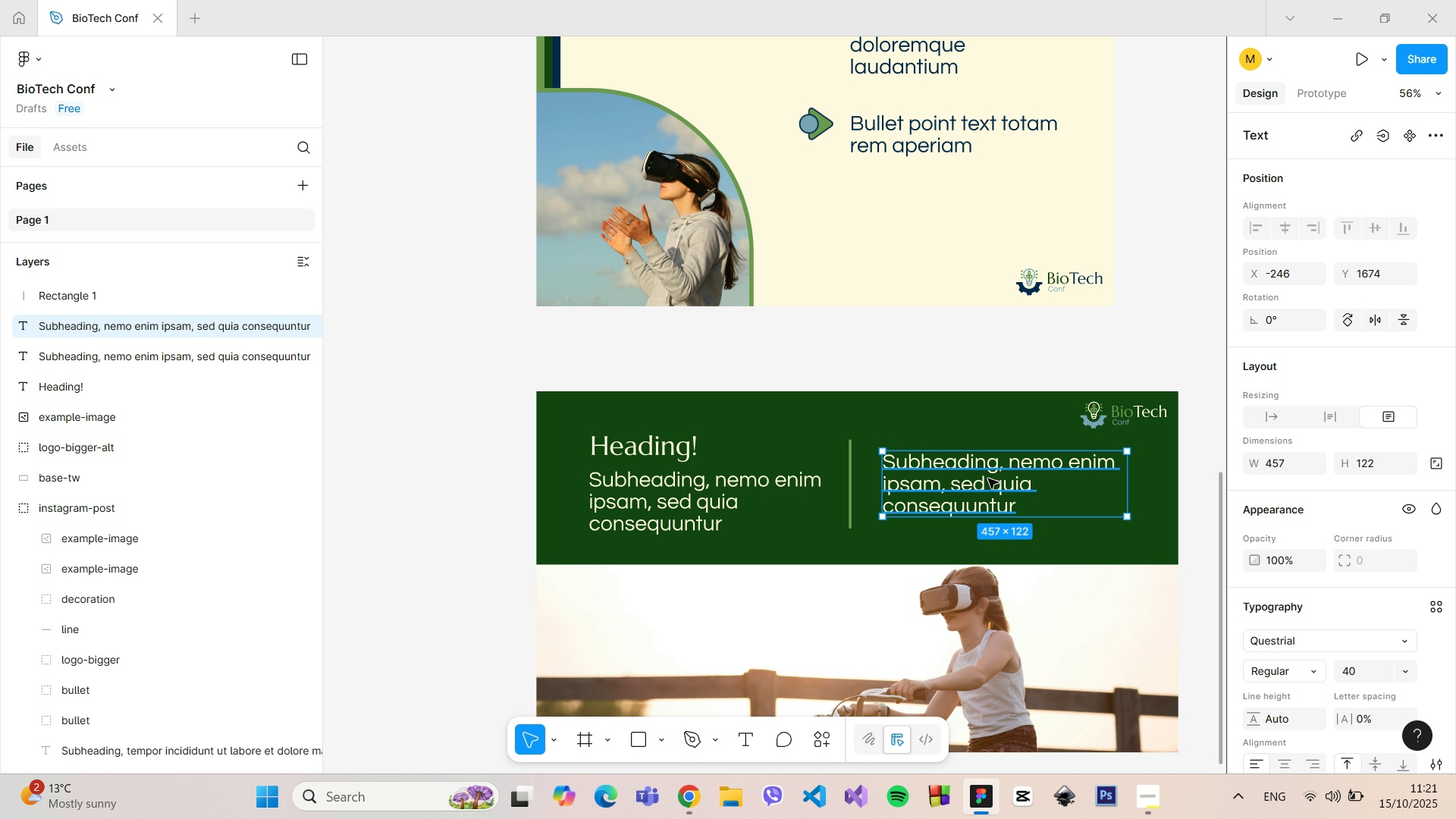 
hold_key(key=AltLeft, duration=1.03)
 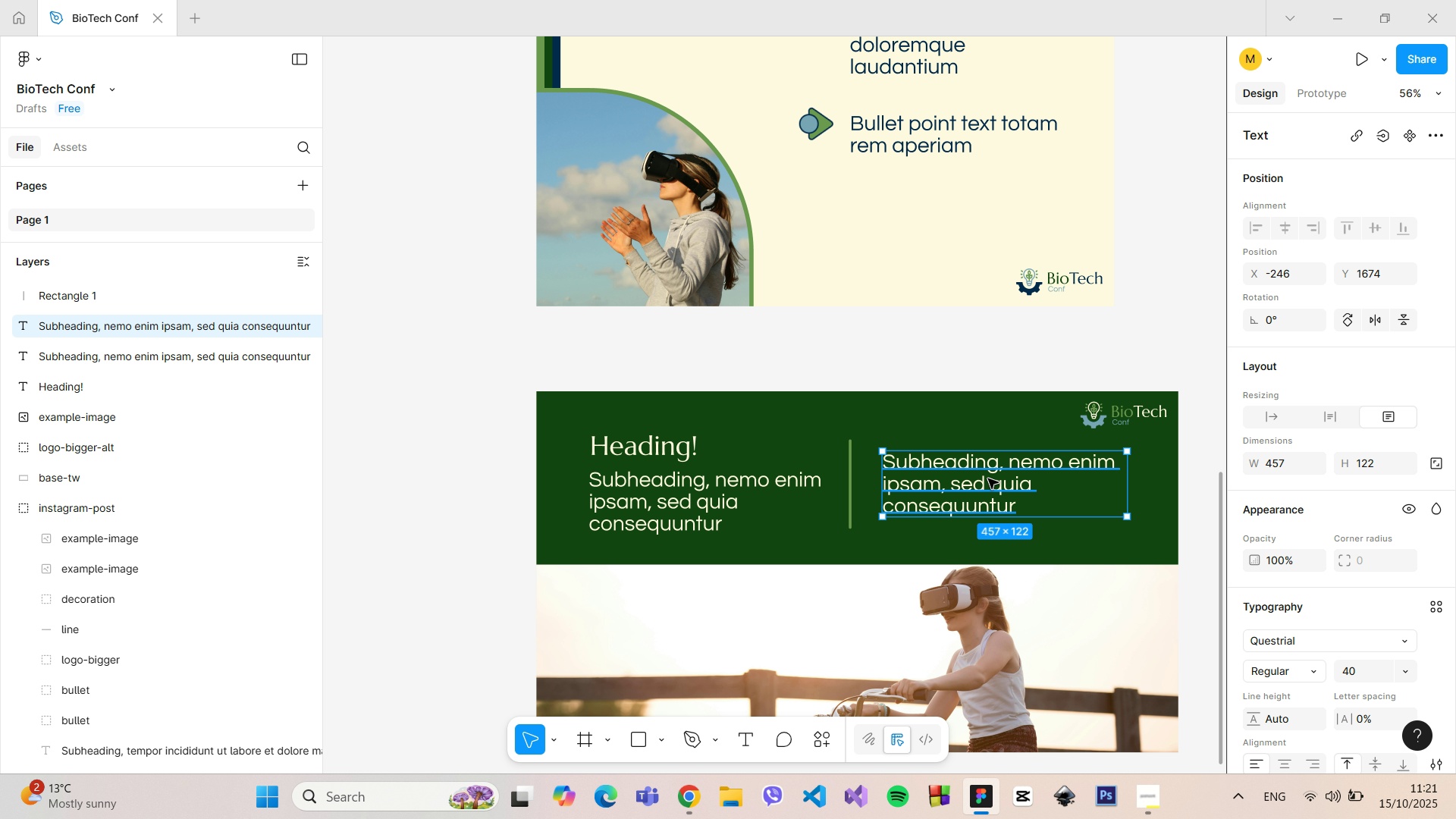 
left_click([988, 479])
 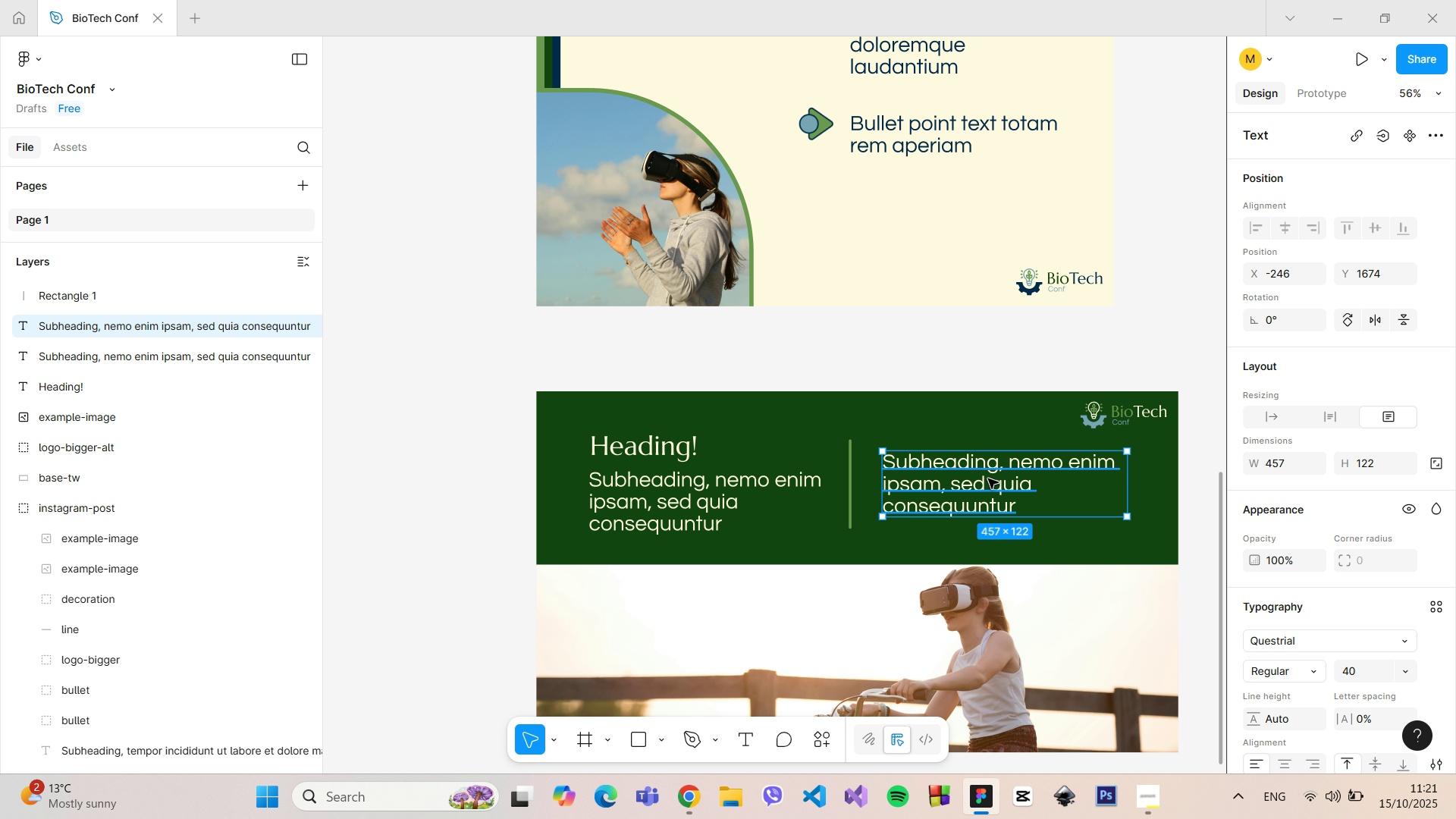 
double_click([988, 479])
 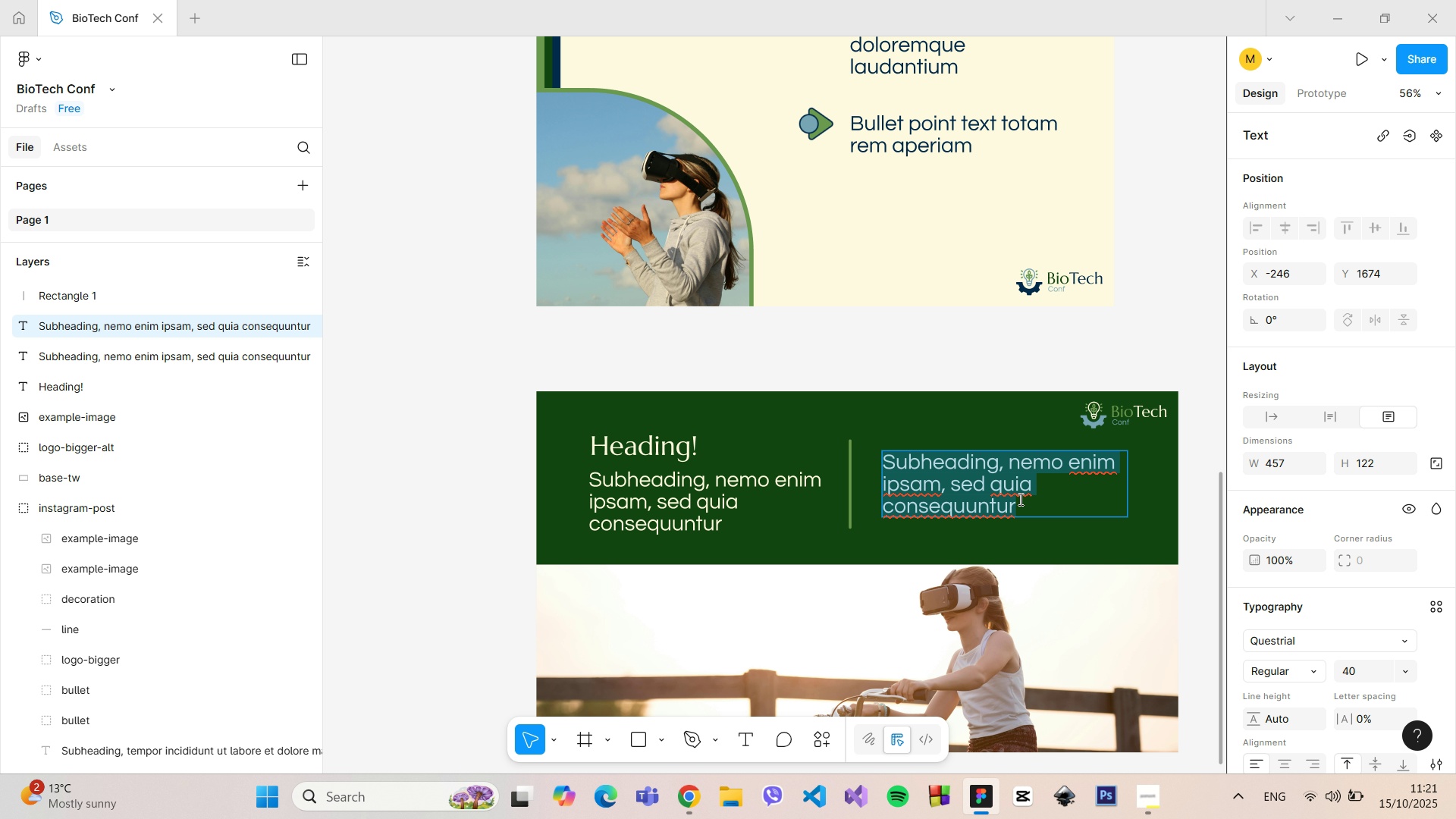 
left_click_drag(start_coordinate=[1020, 501], to_coordinate=[989, 484])
 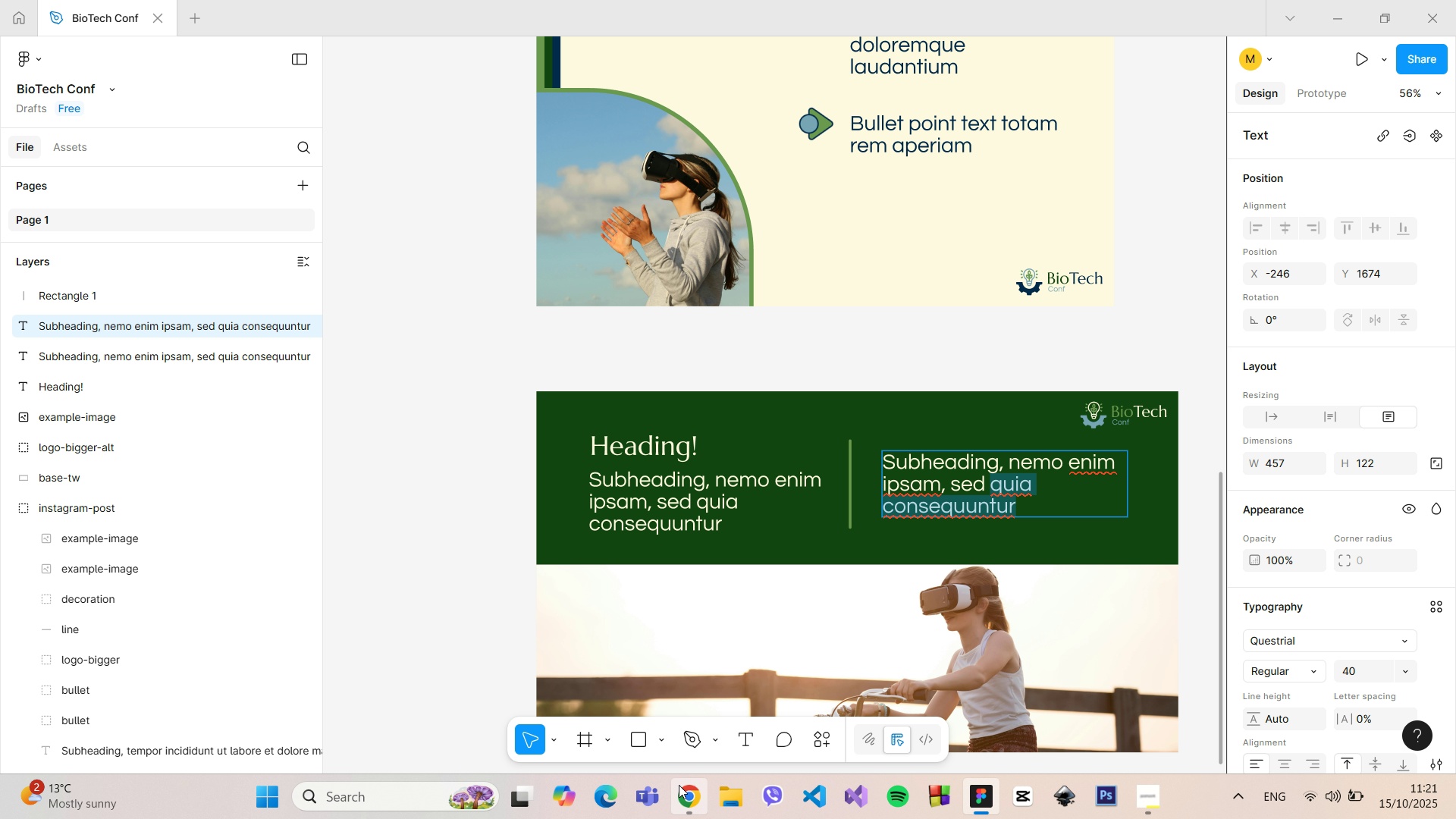 
left_click([681, 789])
 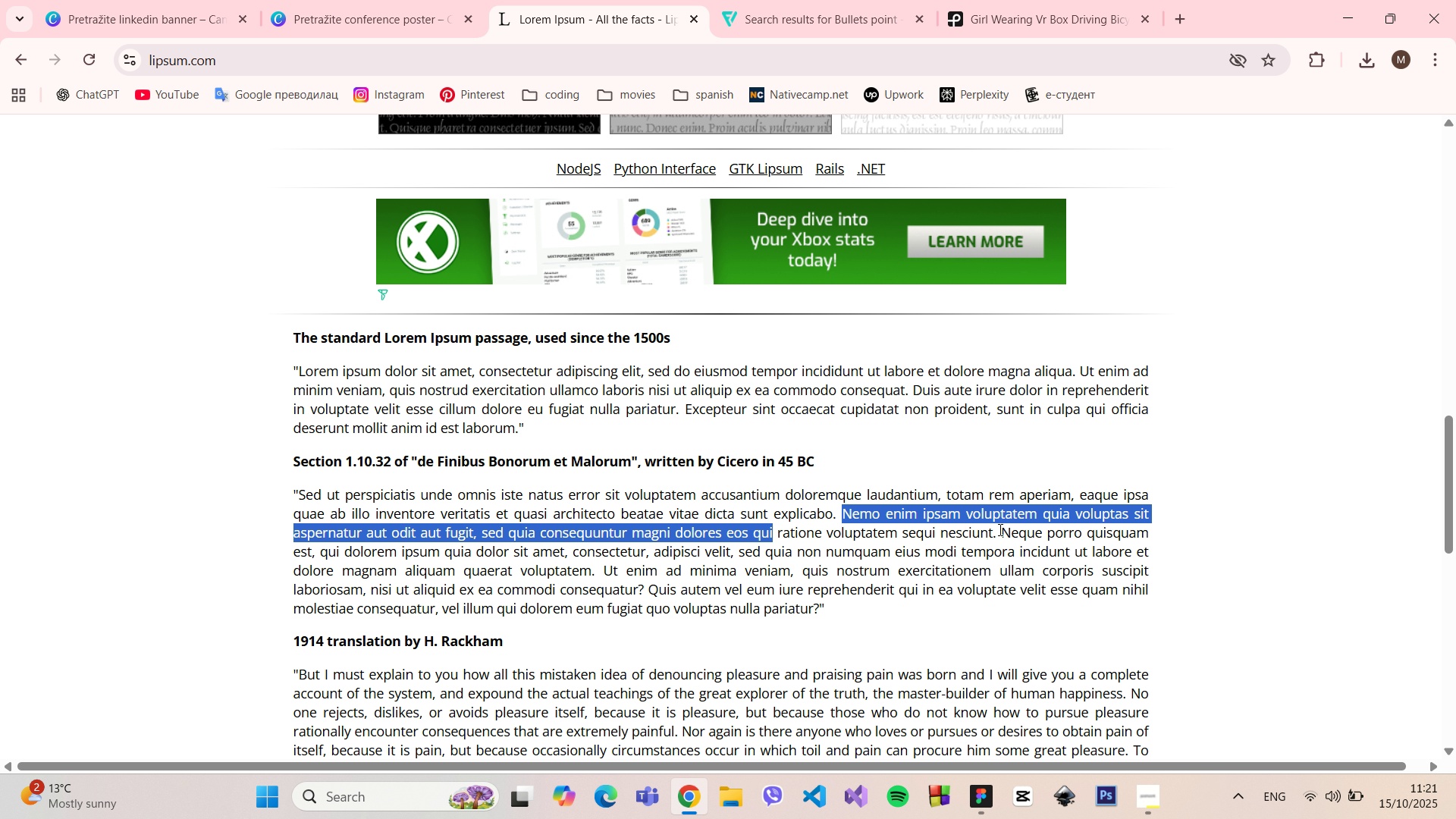 
wait(9.22)
 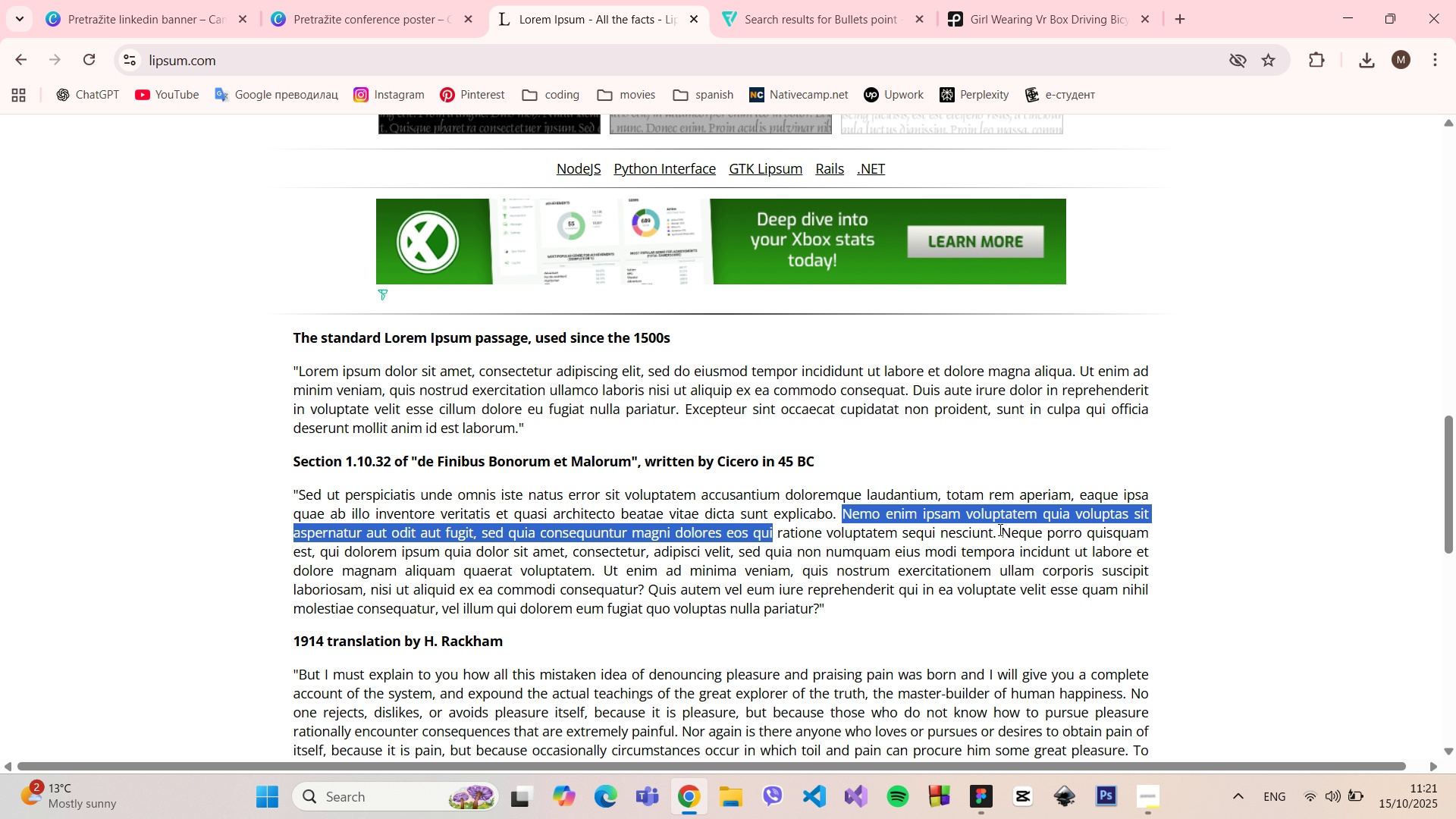 
key(Control+C)
 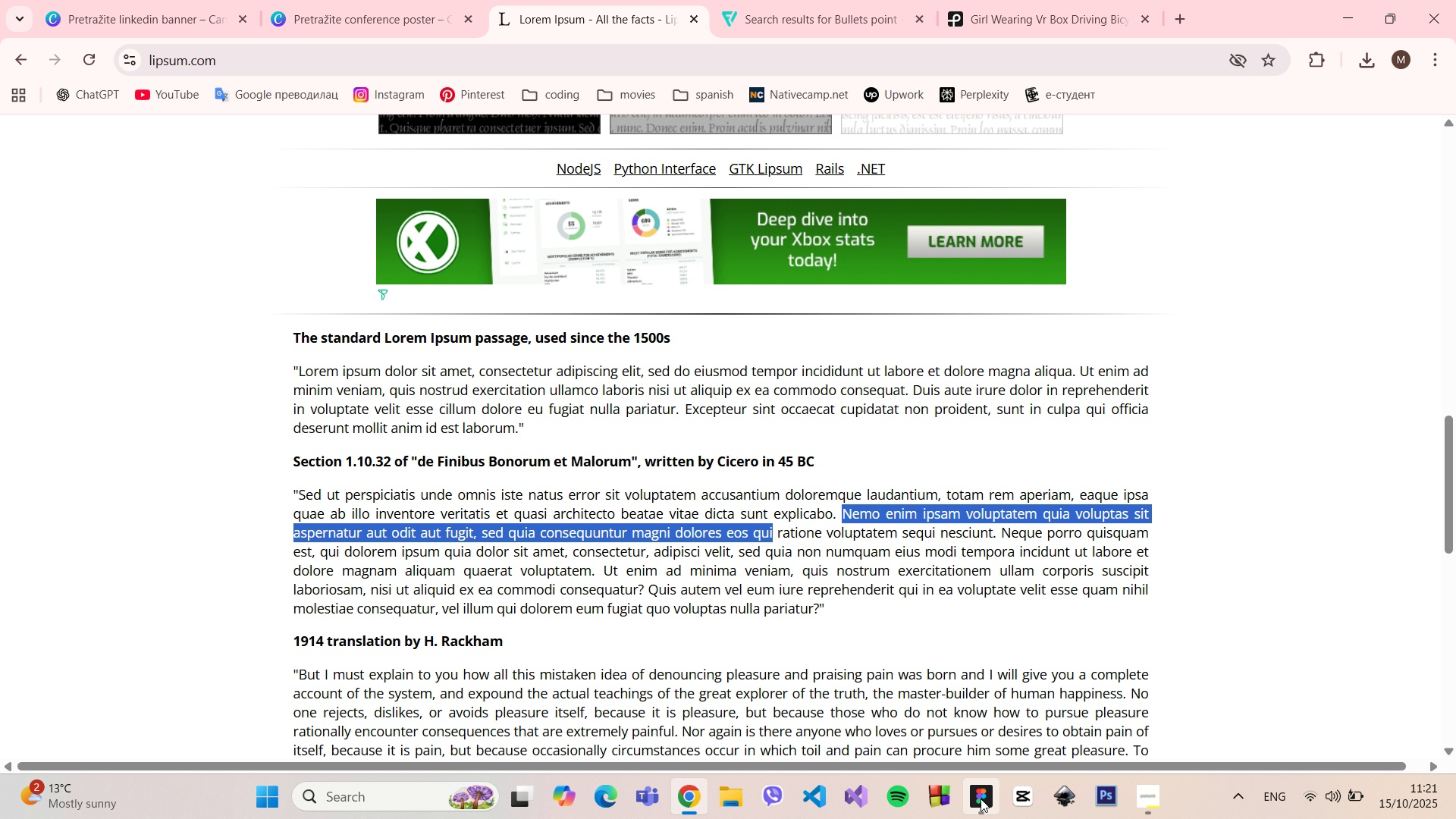 
left_click([983, 800])
 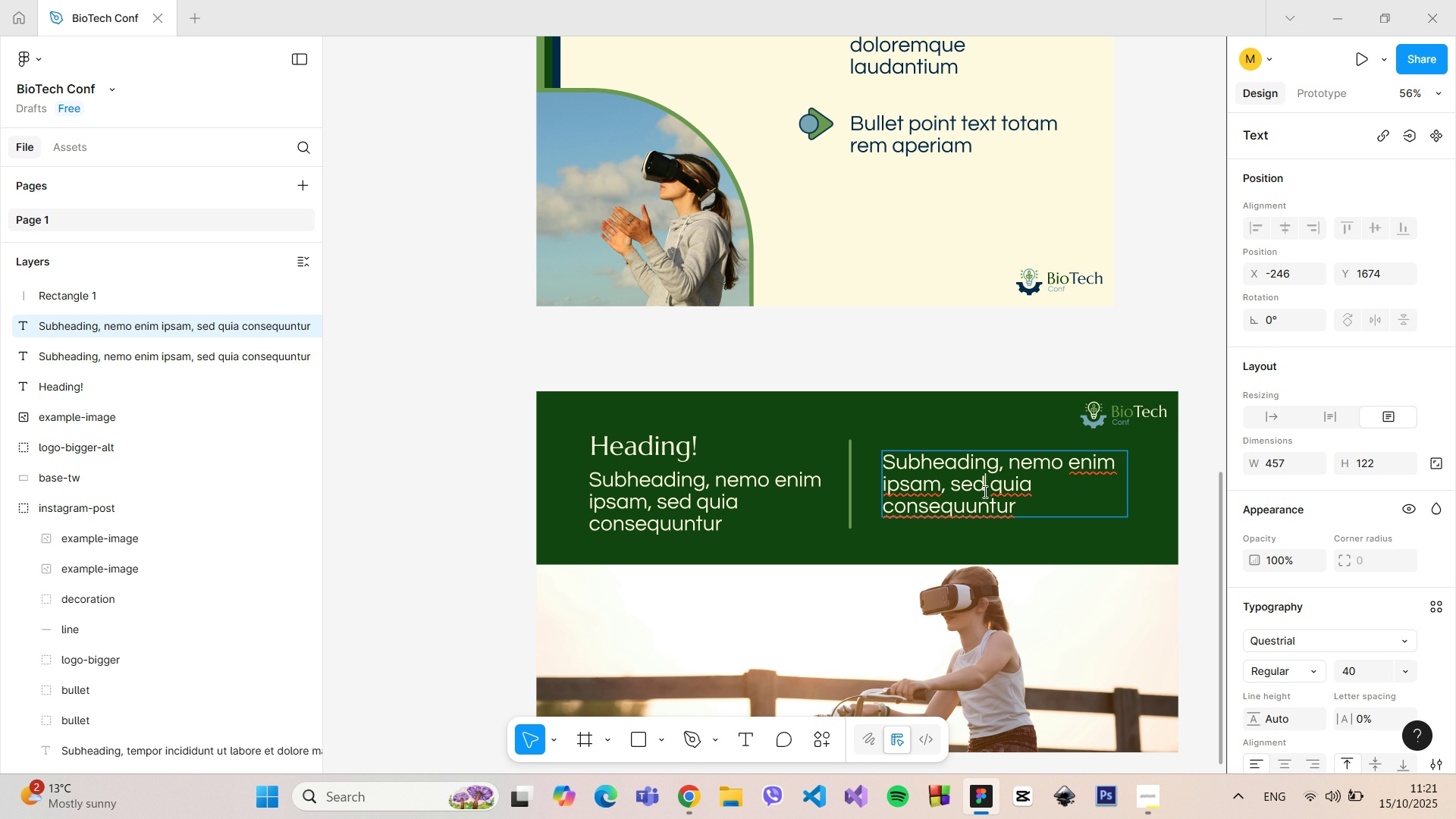 
double_click([984, 491])
 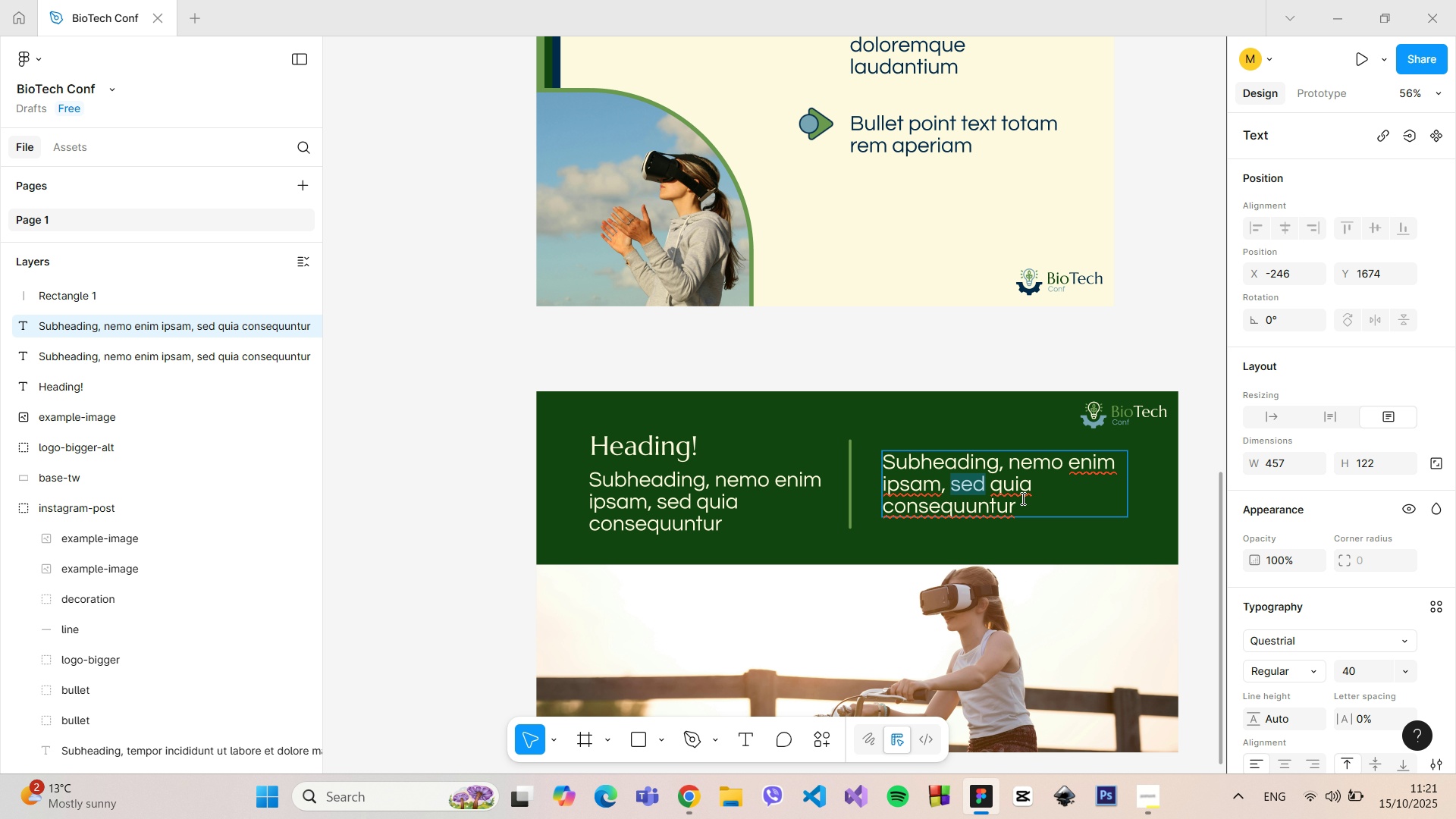 
left_click_drag(start_coordinate=[1022, 498], to_coordinate=[886, 463])
 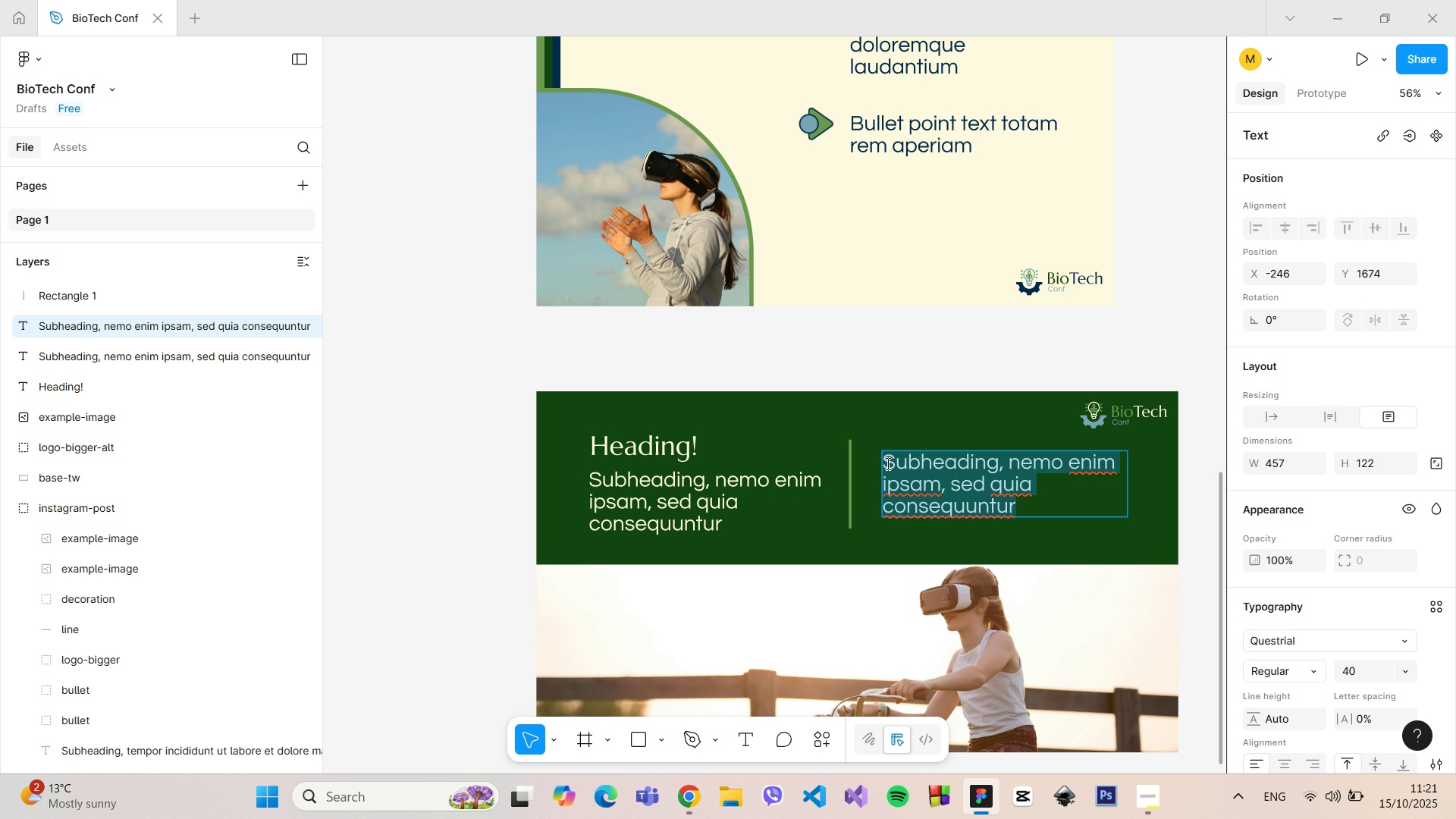 
key(Control+V)
 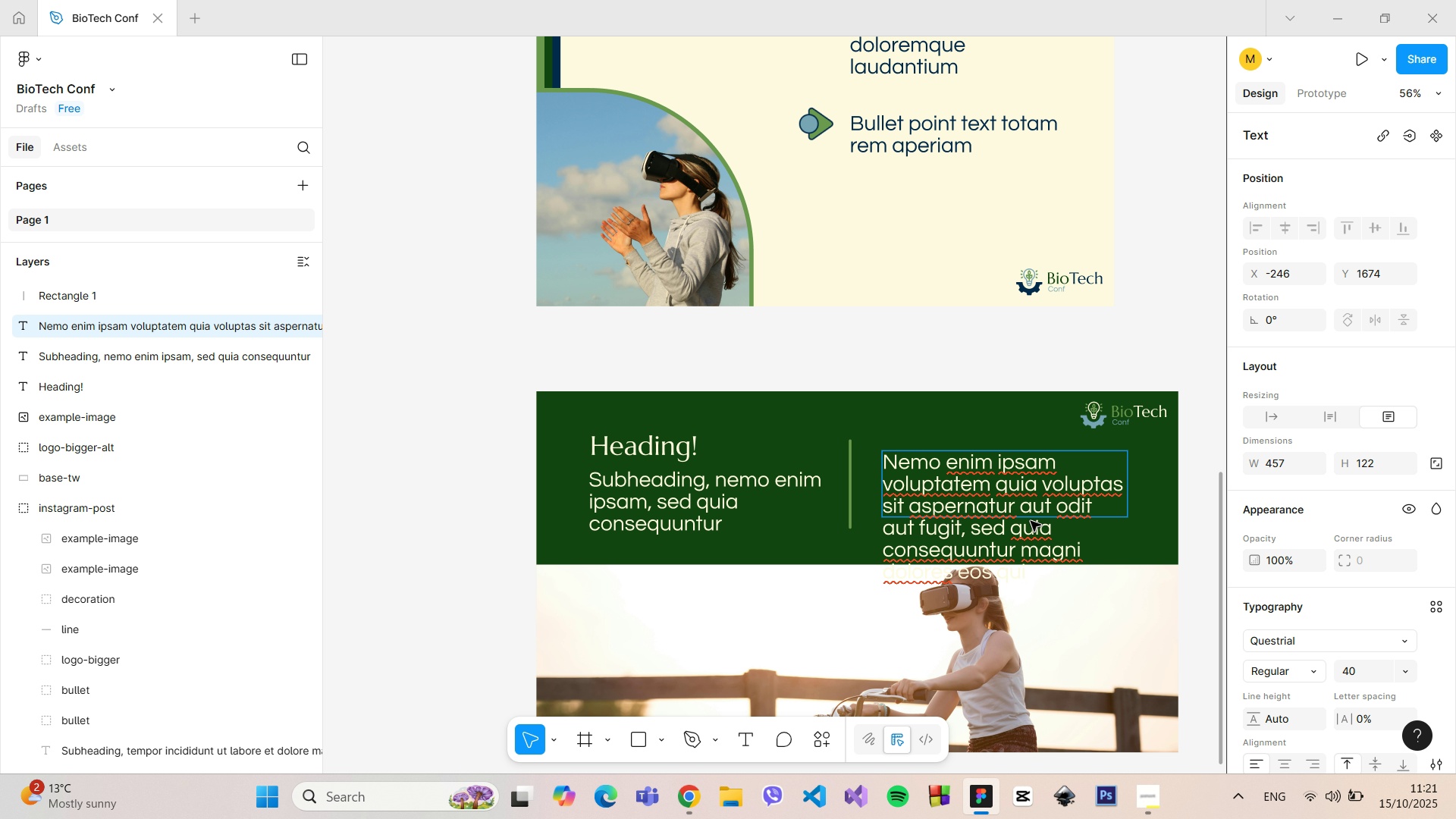 
left_click_drag(start_coordinate=[1036, 530], to_coordinate=[1040, 538])
 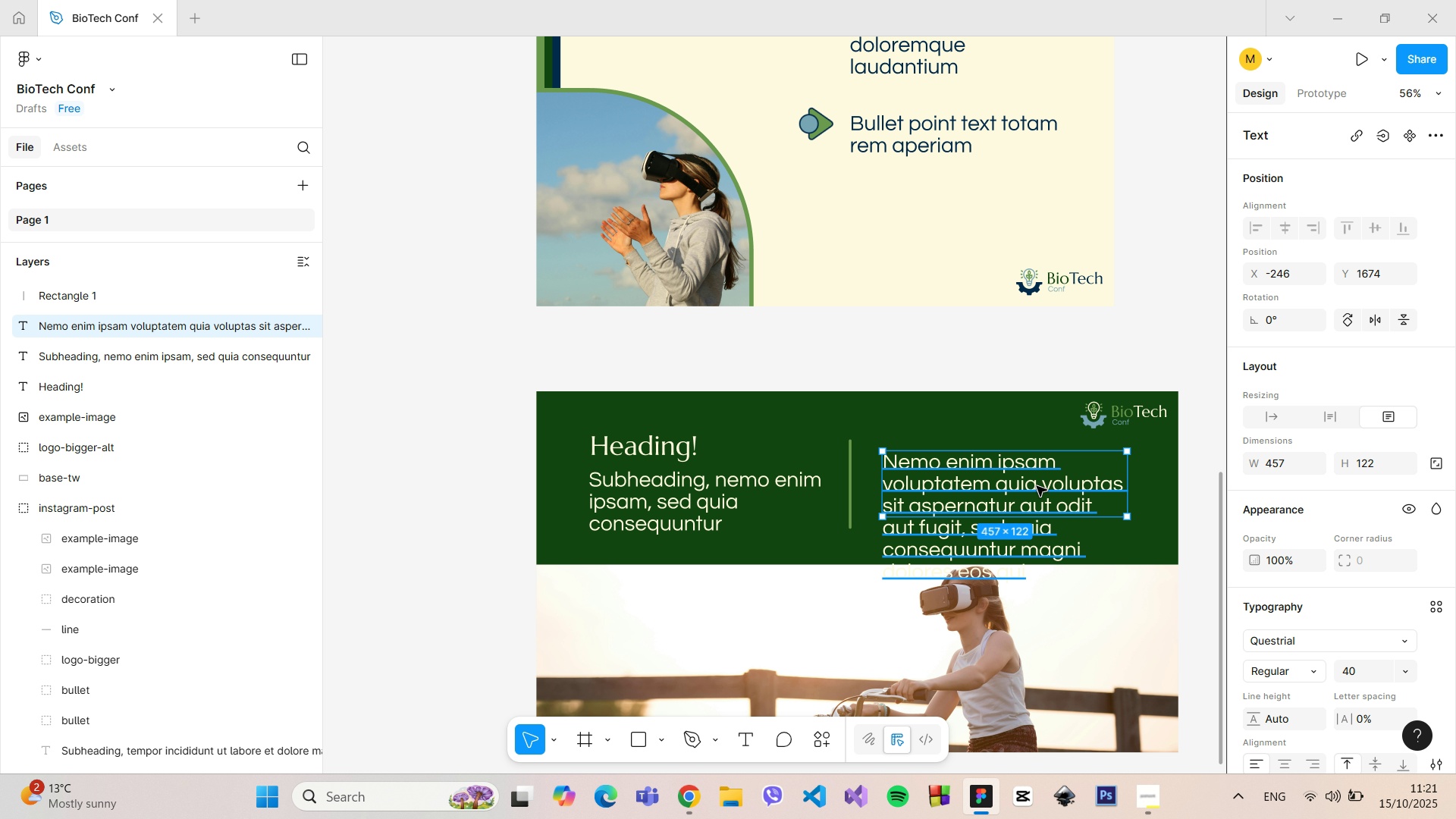 
double_click([1037, 486])
 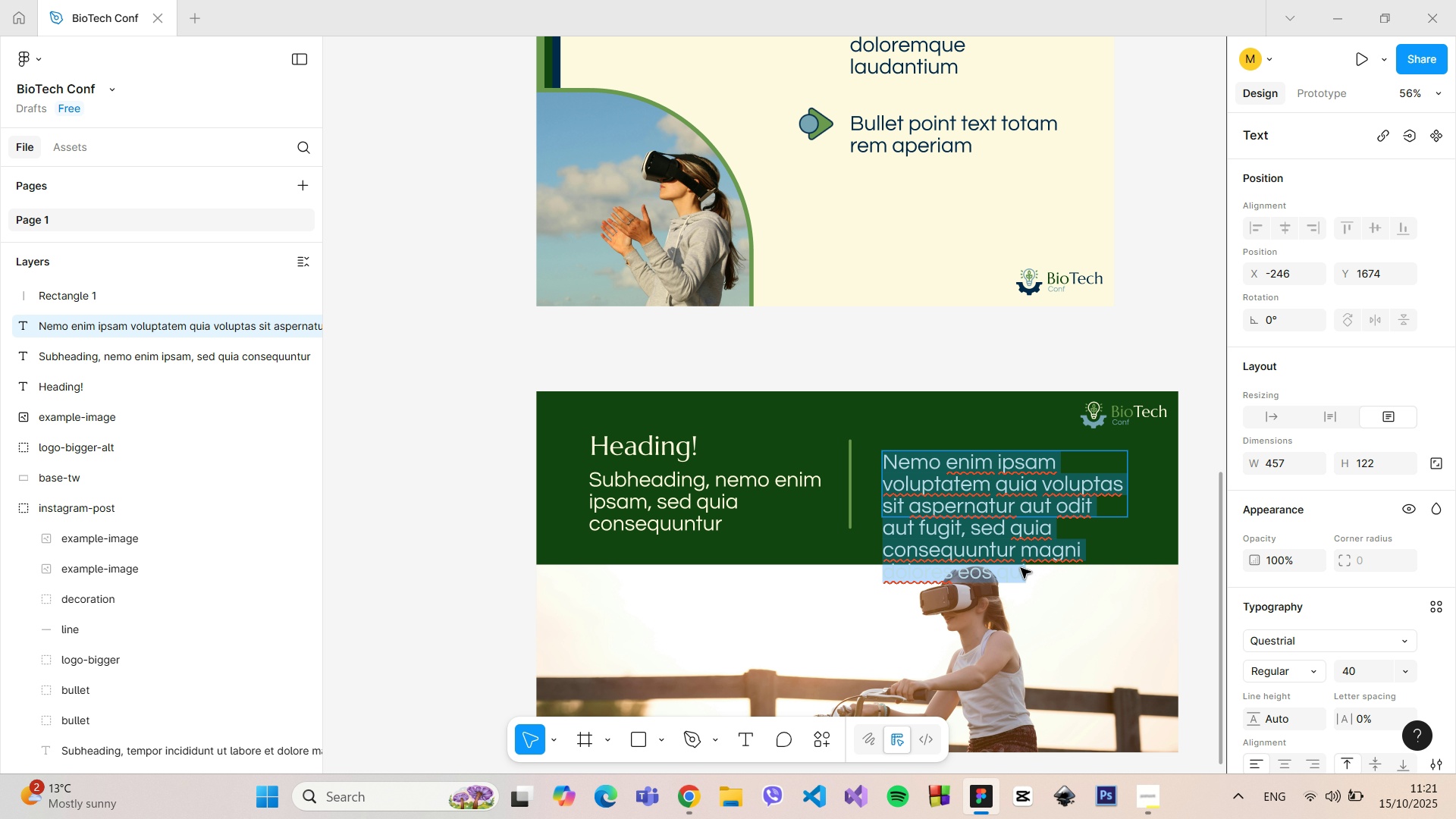 
left_click([1017, 566])
 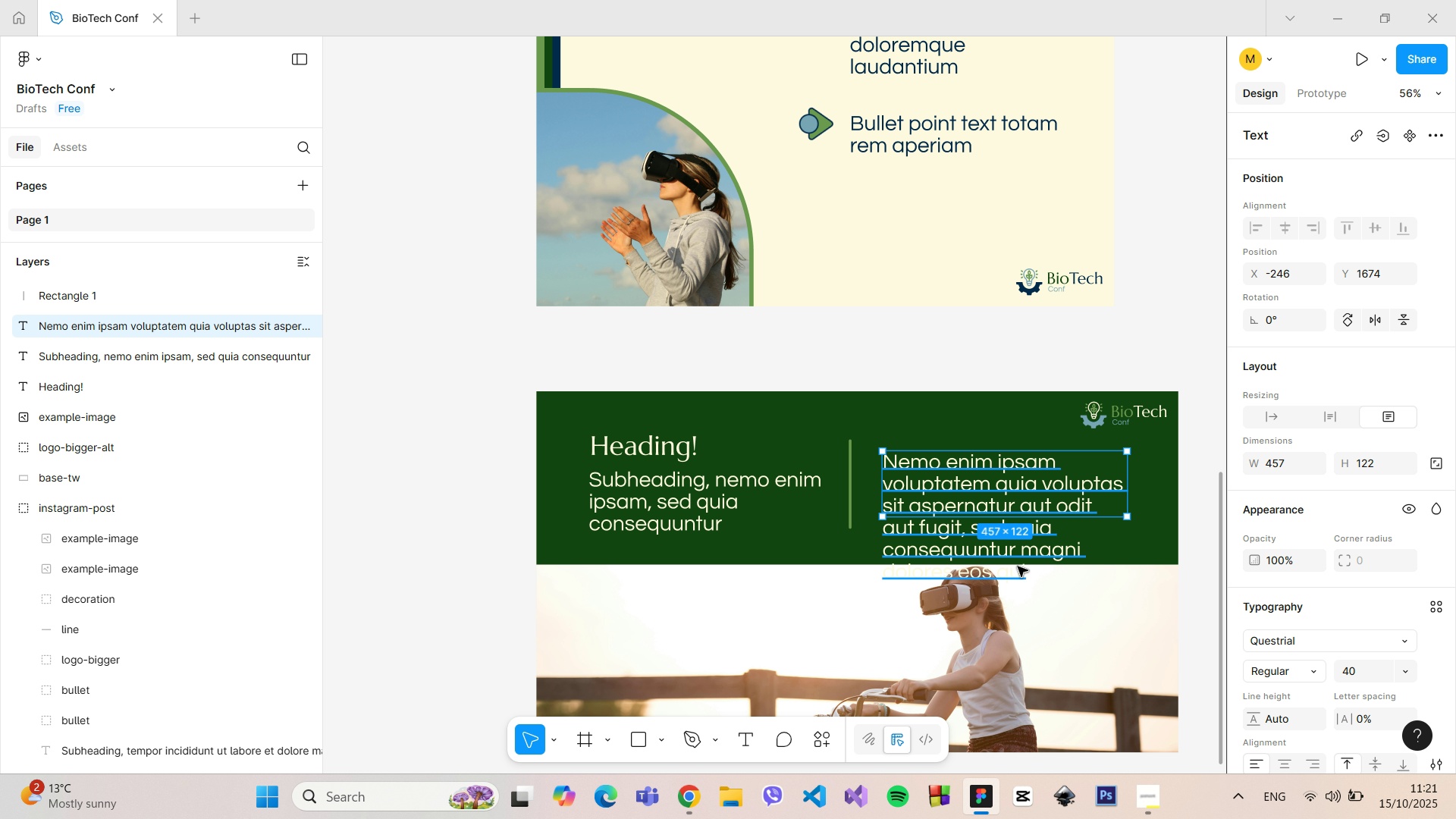 
double_click([1018, 566])
 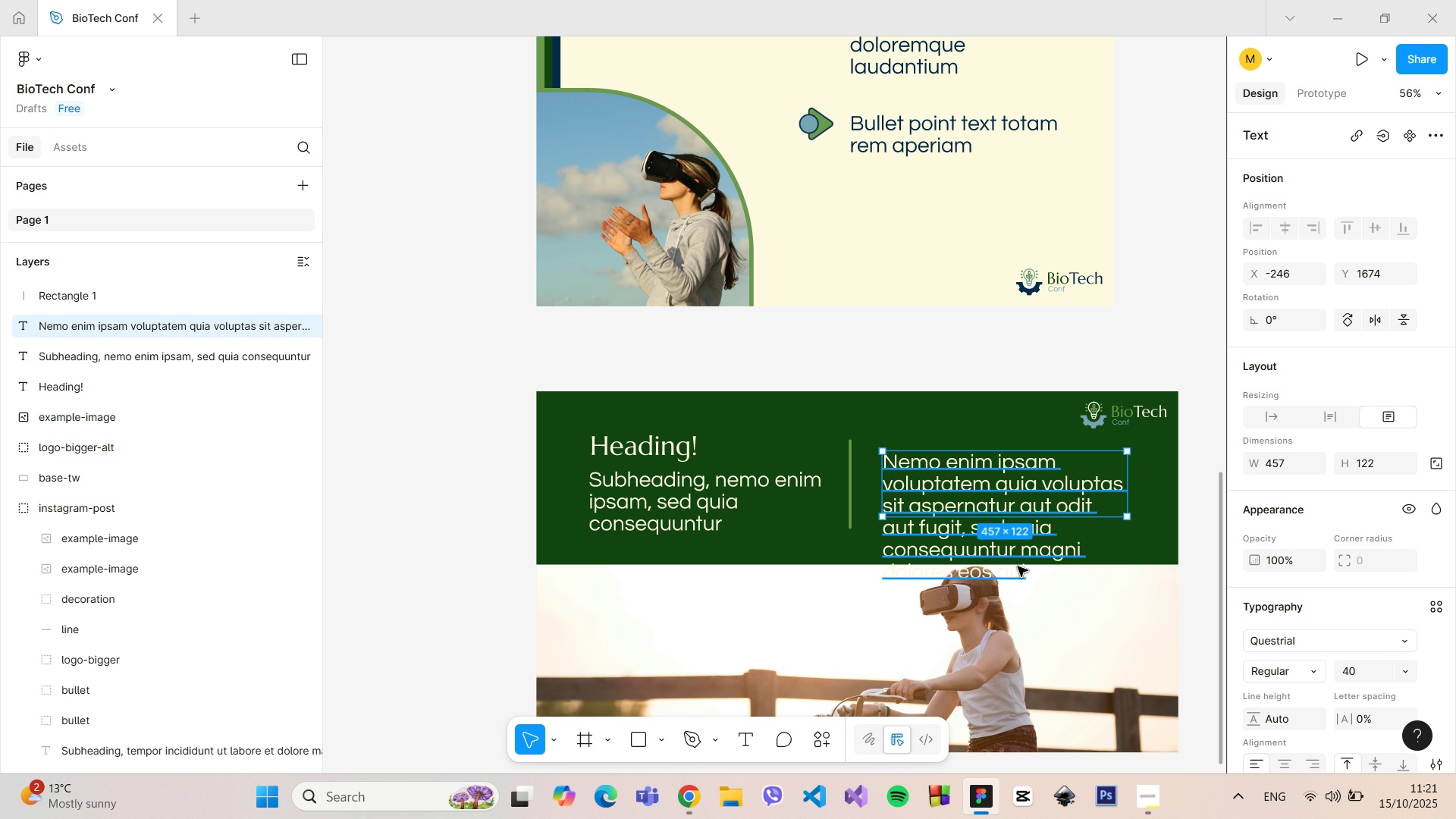 
triple_click([1018, 566])
 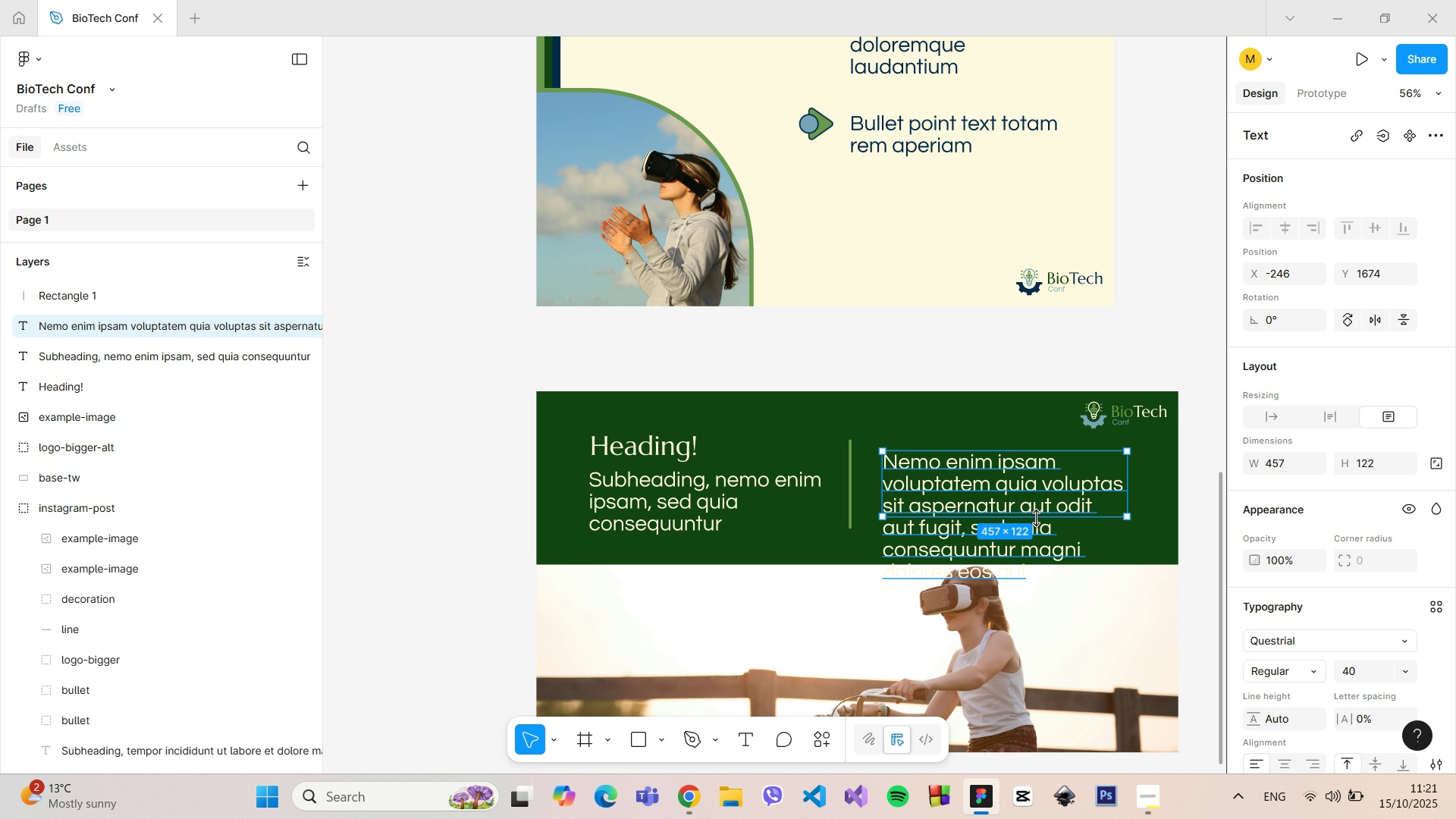 
left_click_drag(start_coordinate=[1036, 517], to_coordinate=[1040, 590])
 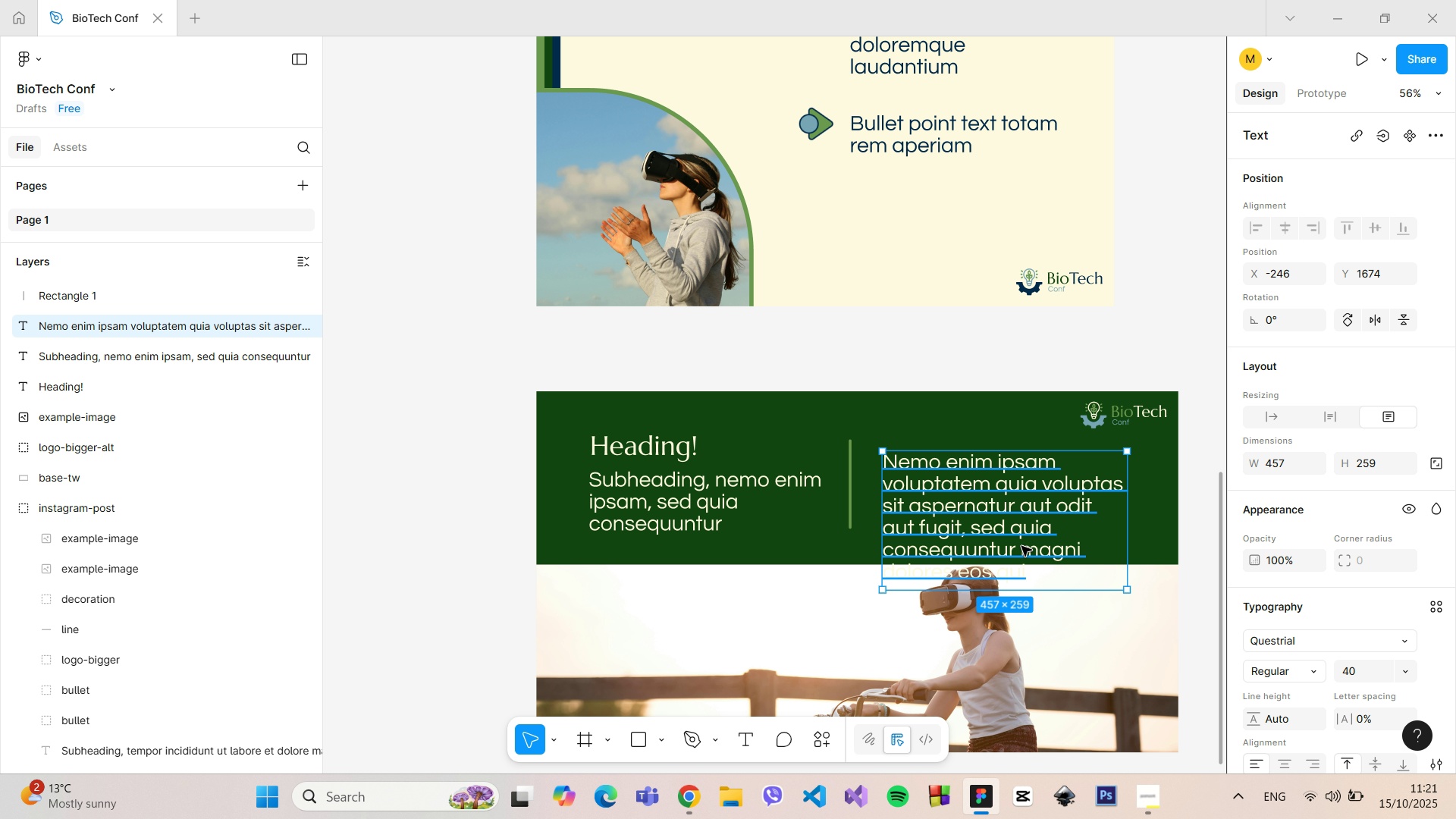 
double_click([1021, 546])
 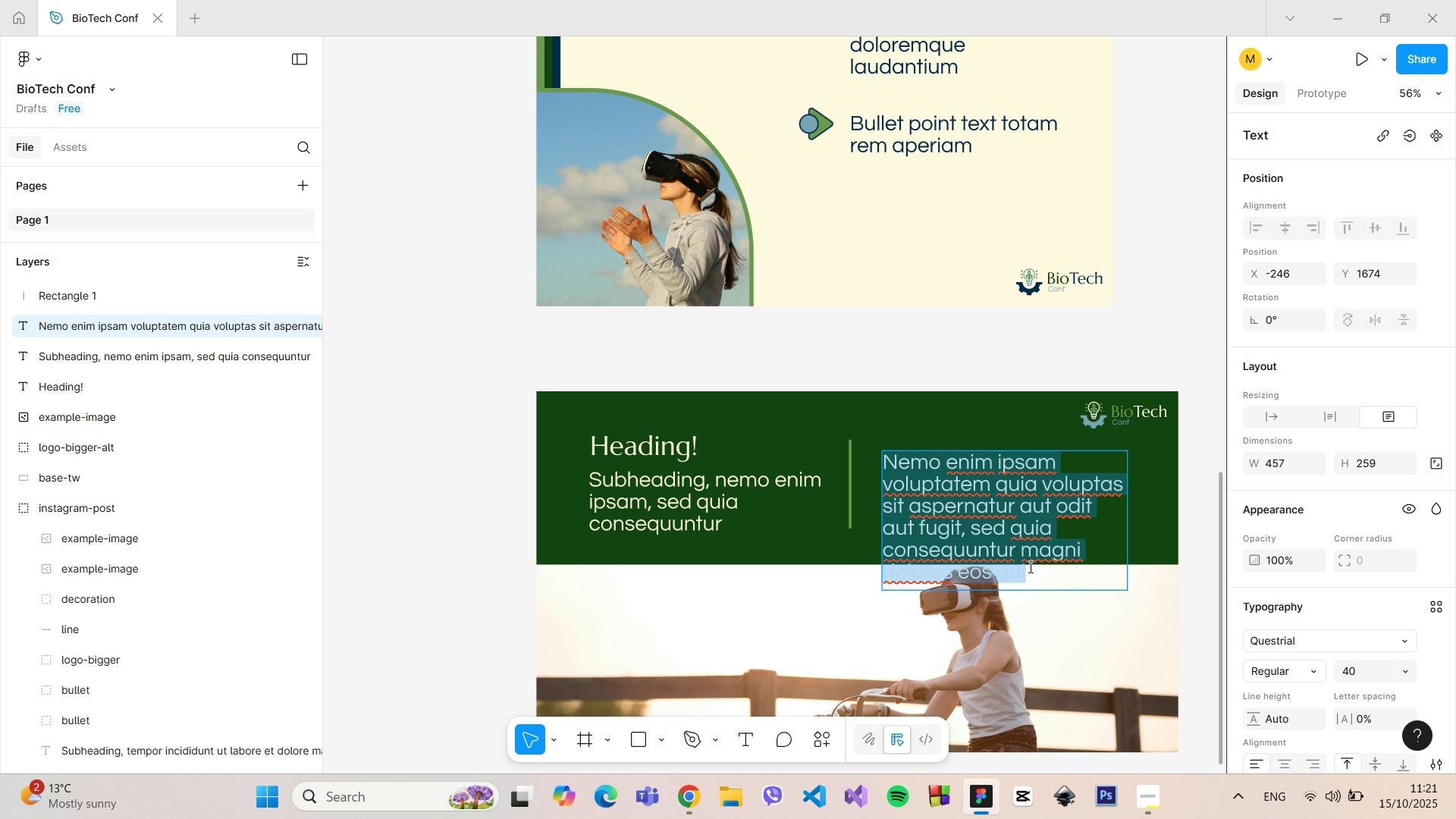 
left_click([1029, 566])
 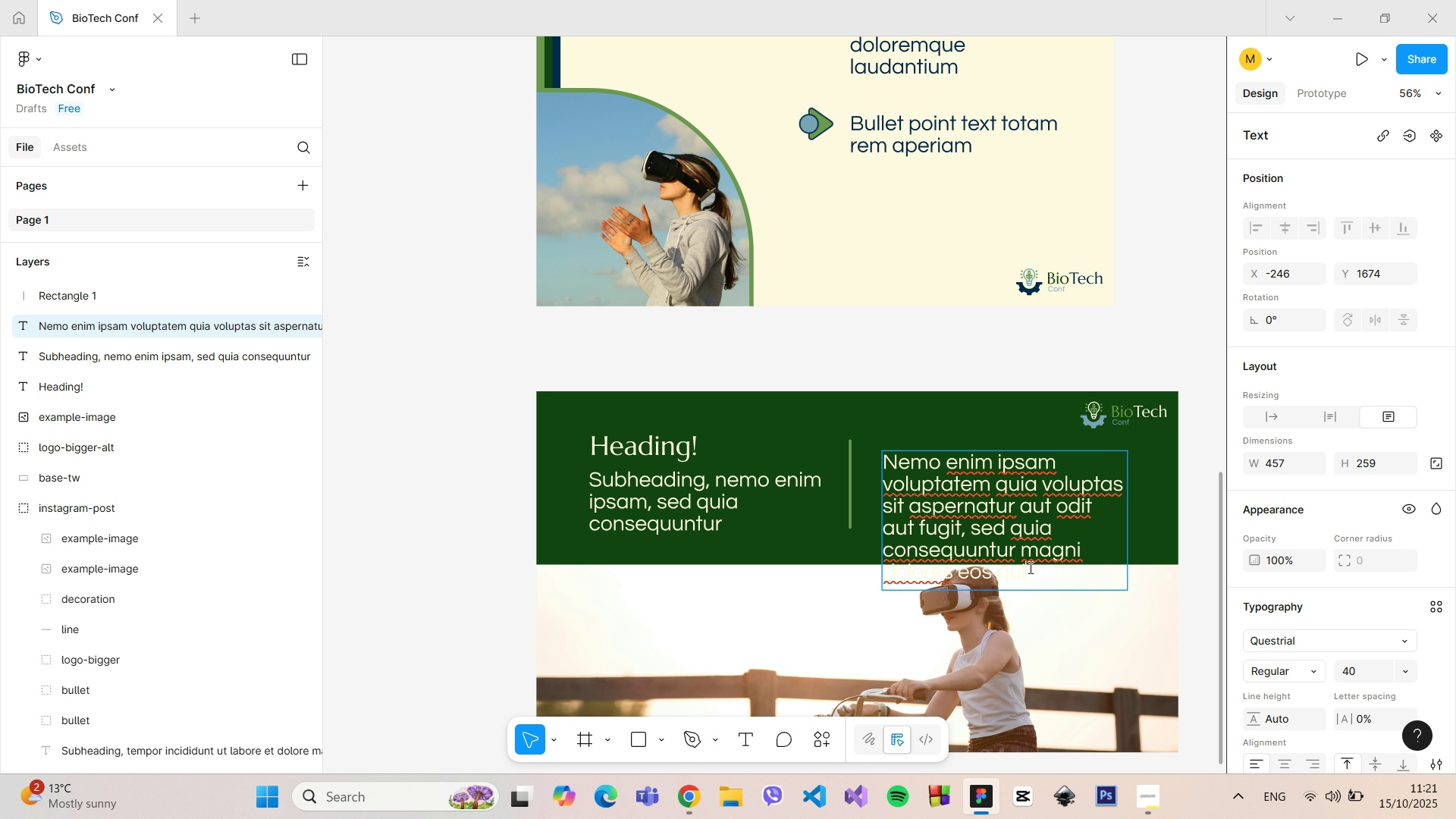 
left_click_drag(start_coordinate=[1029, 567], to_coordinate=[917, 506])
 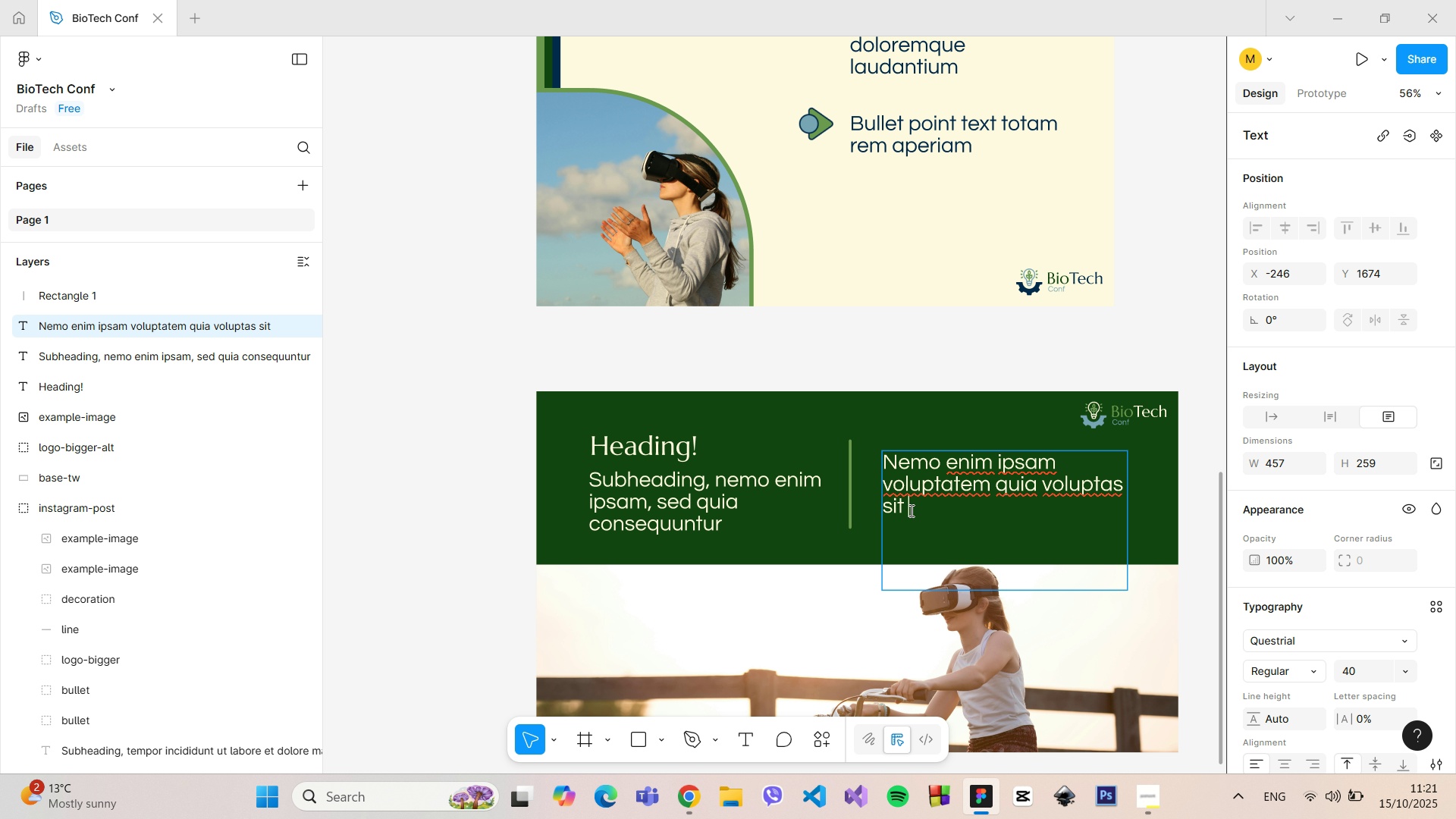 
key(Backspace)
 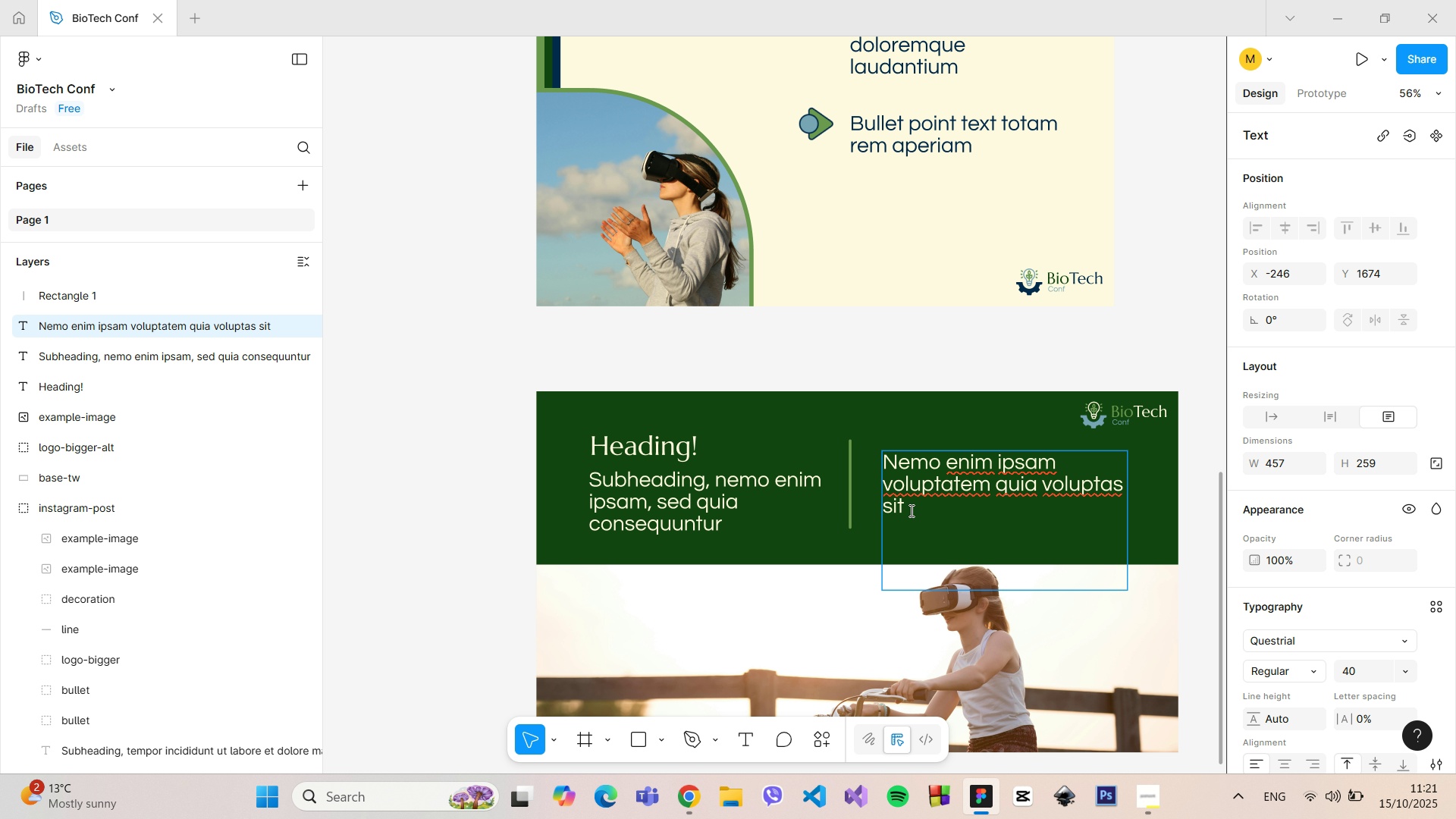 
key(Backspace)
 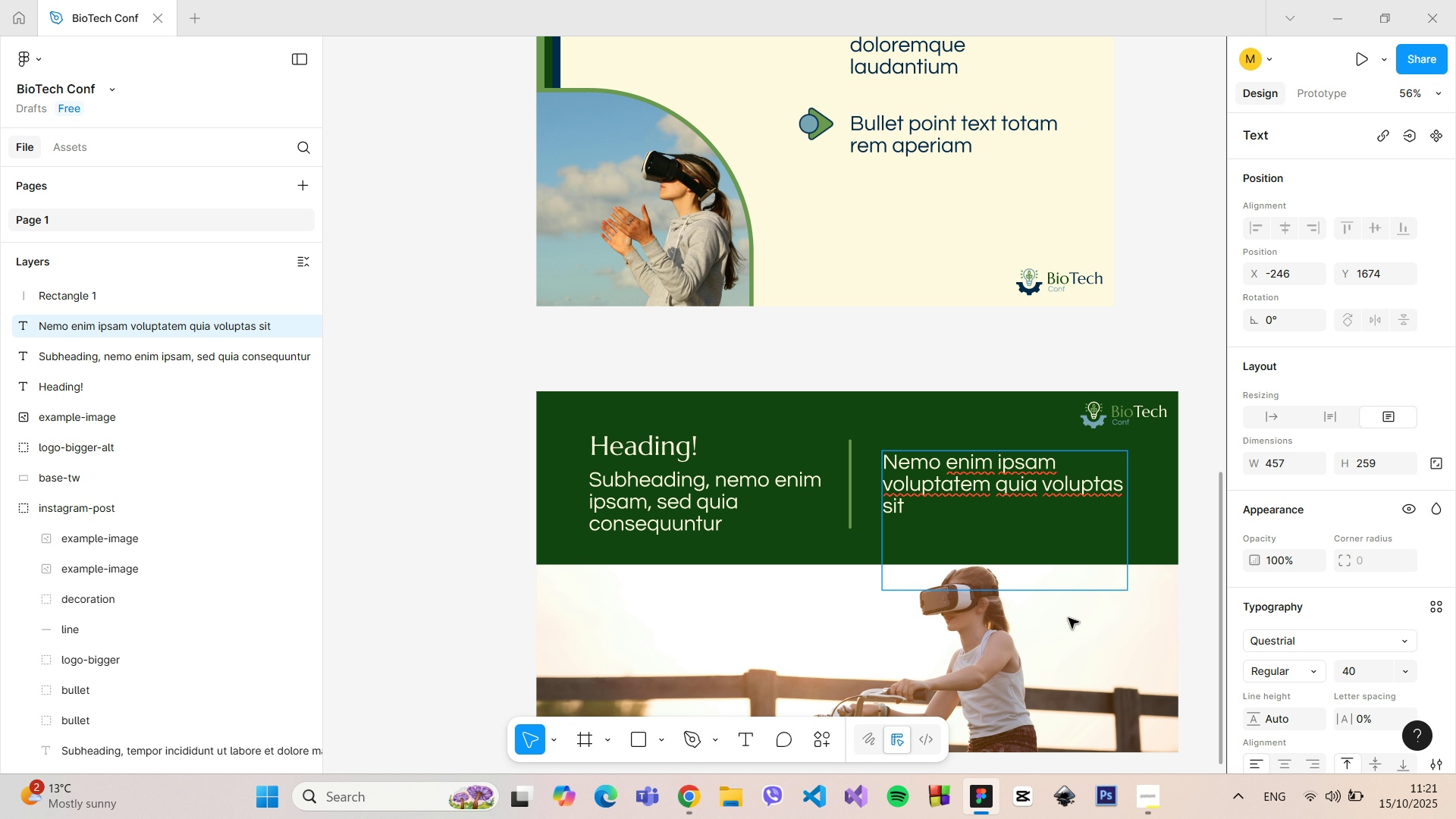 
left_click([1068, 619])
 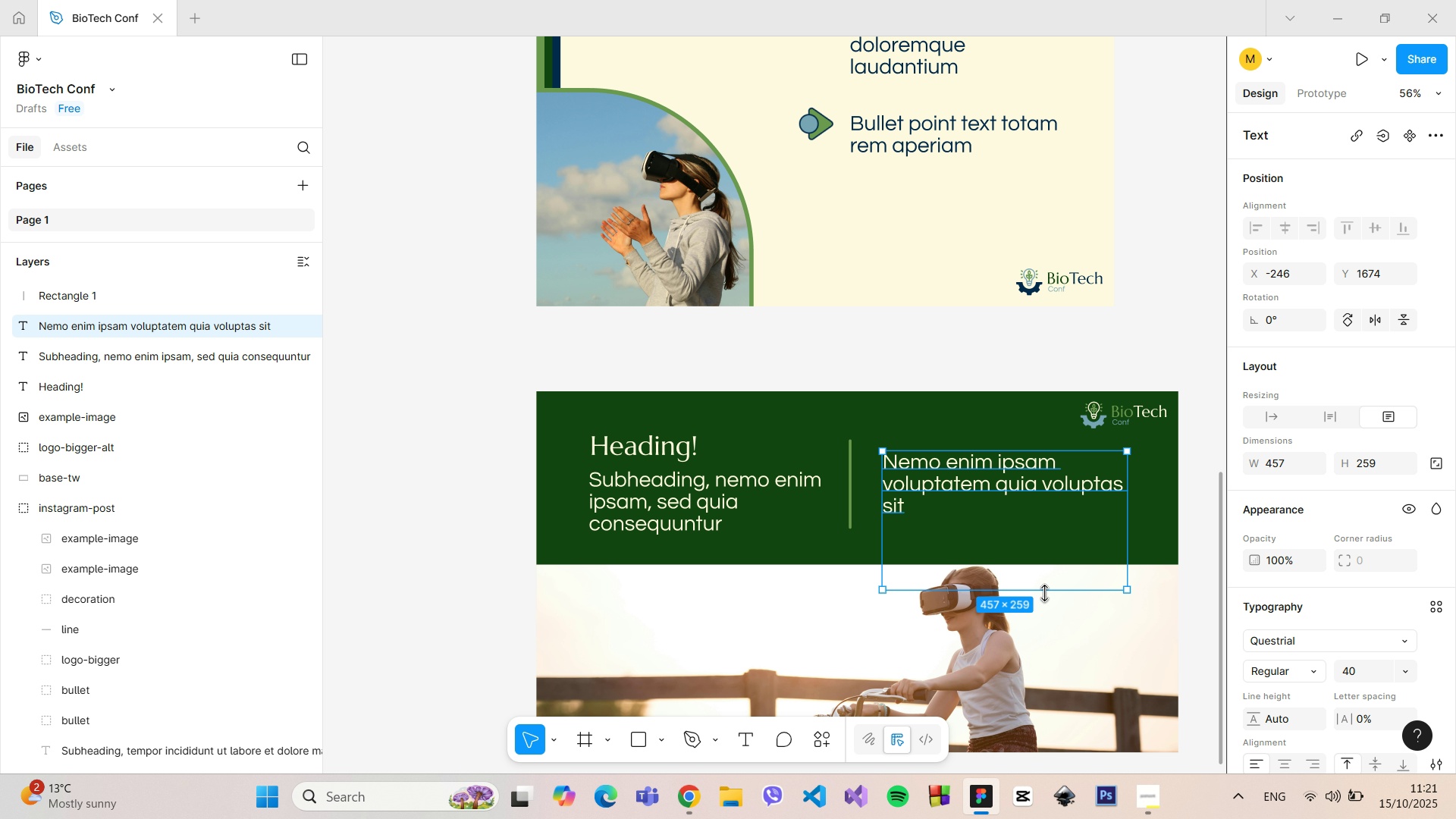 
left_click_drag(start_coordinate=[1044, 593], to_coordinate=[1034, 522])
 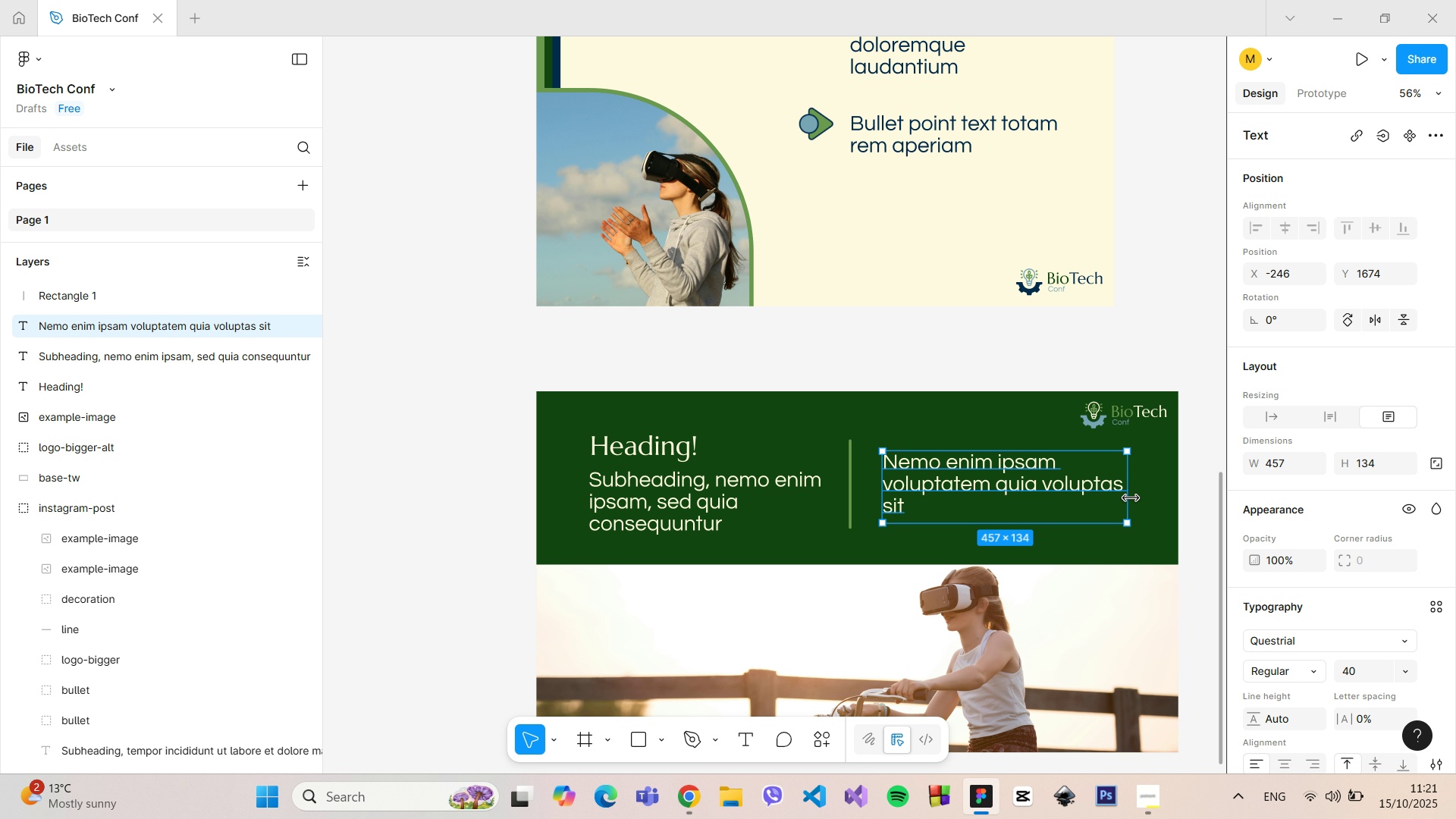 
left_click_drag(start_coordinate=[1131, 498], to_coordinate=[1039, 485])
 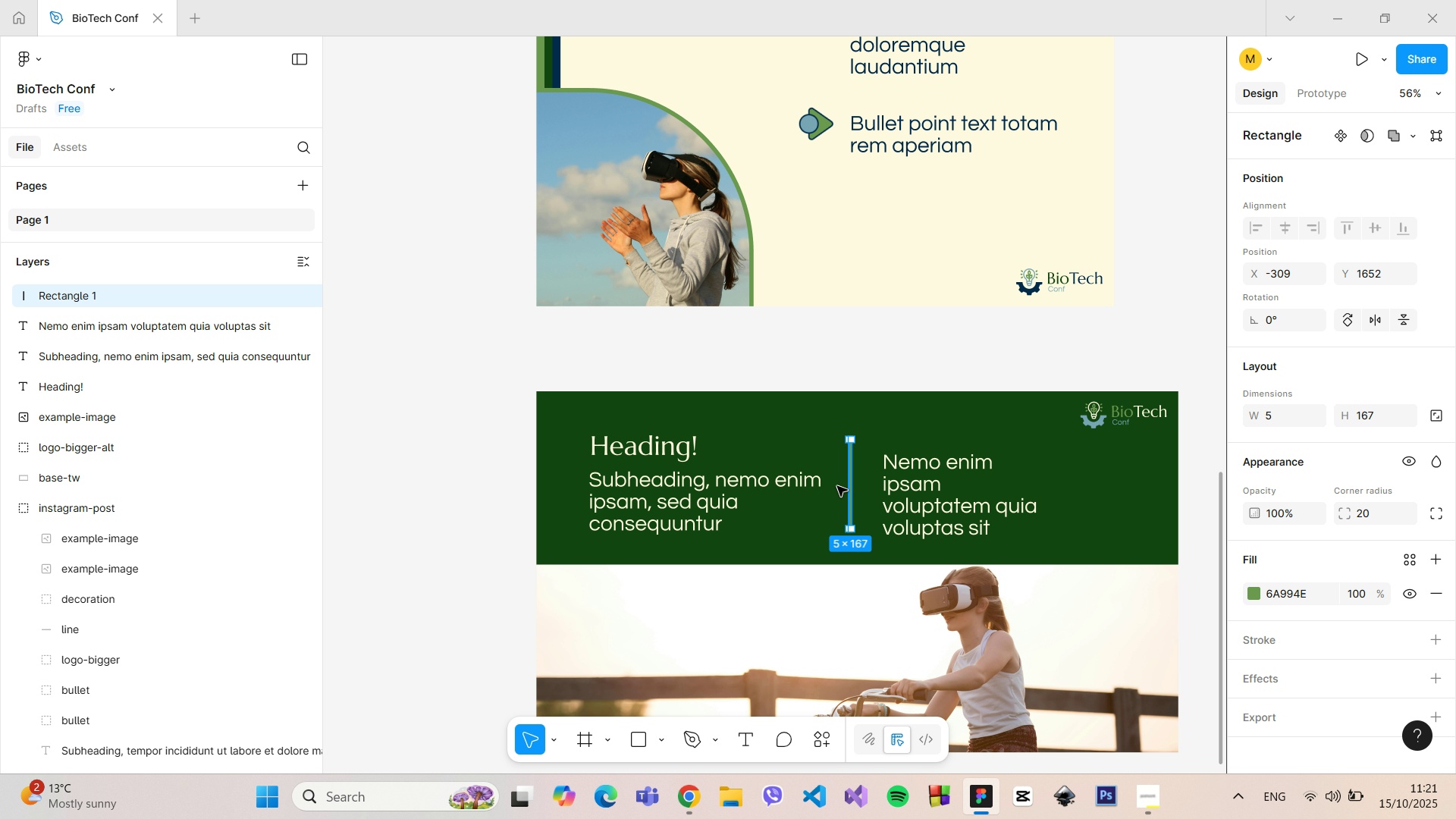 
double_click([787, 475])
 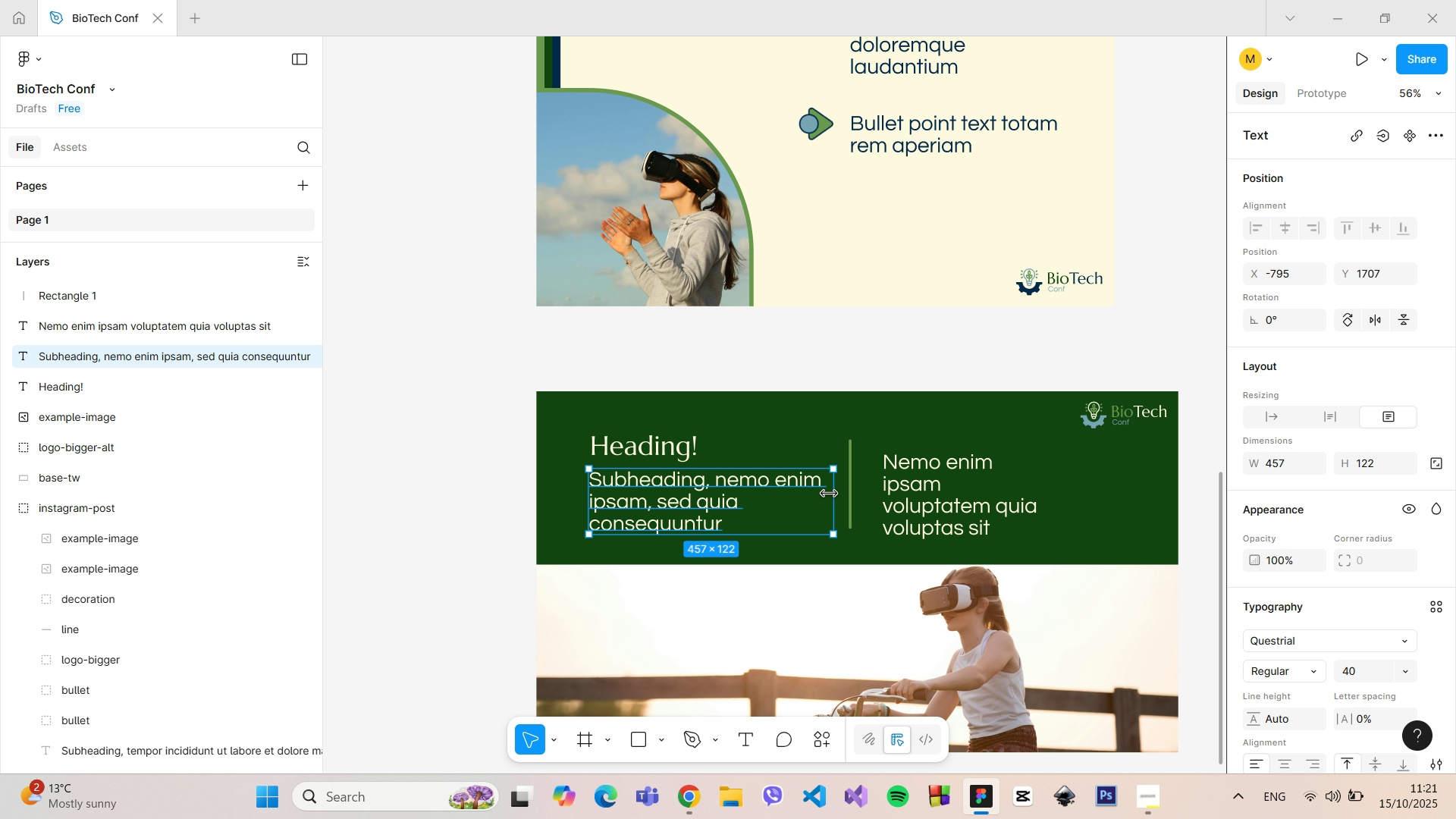 
left_click_drag(start_coordinate=[829, 494], to_coordinate=[791, 493])
 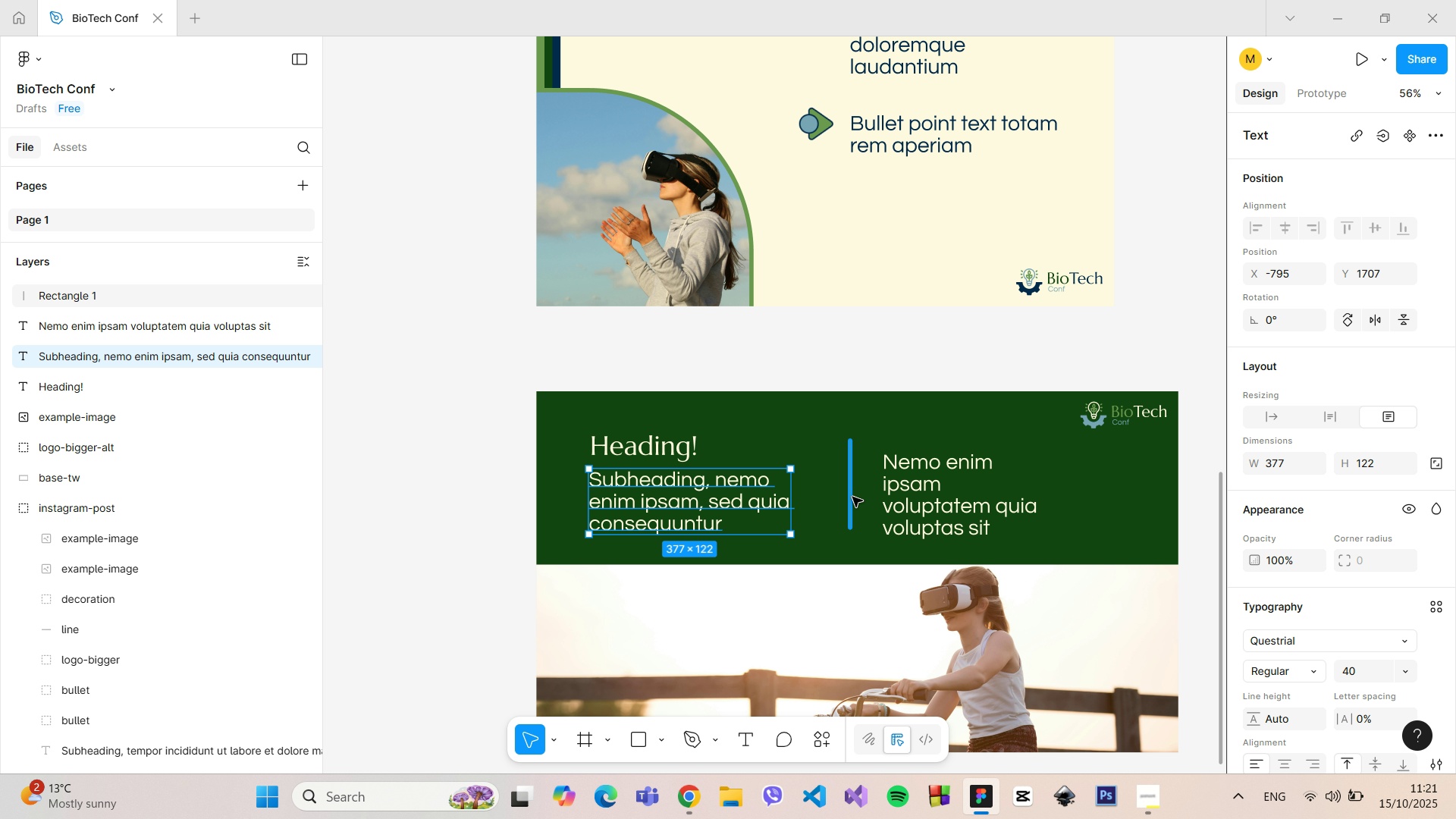 
left_click([852, 497])
 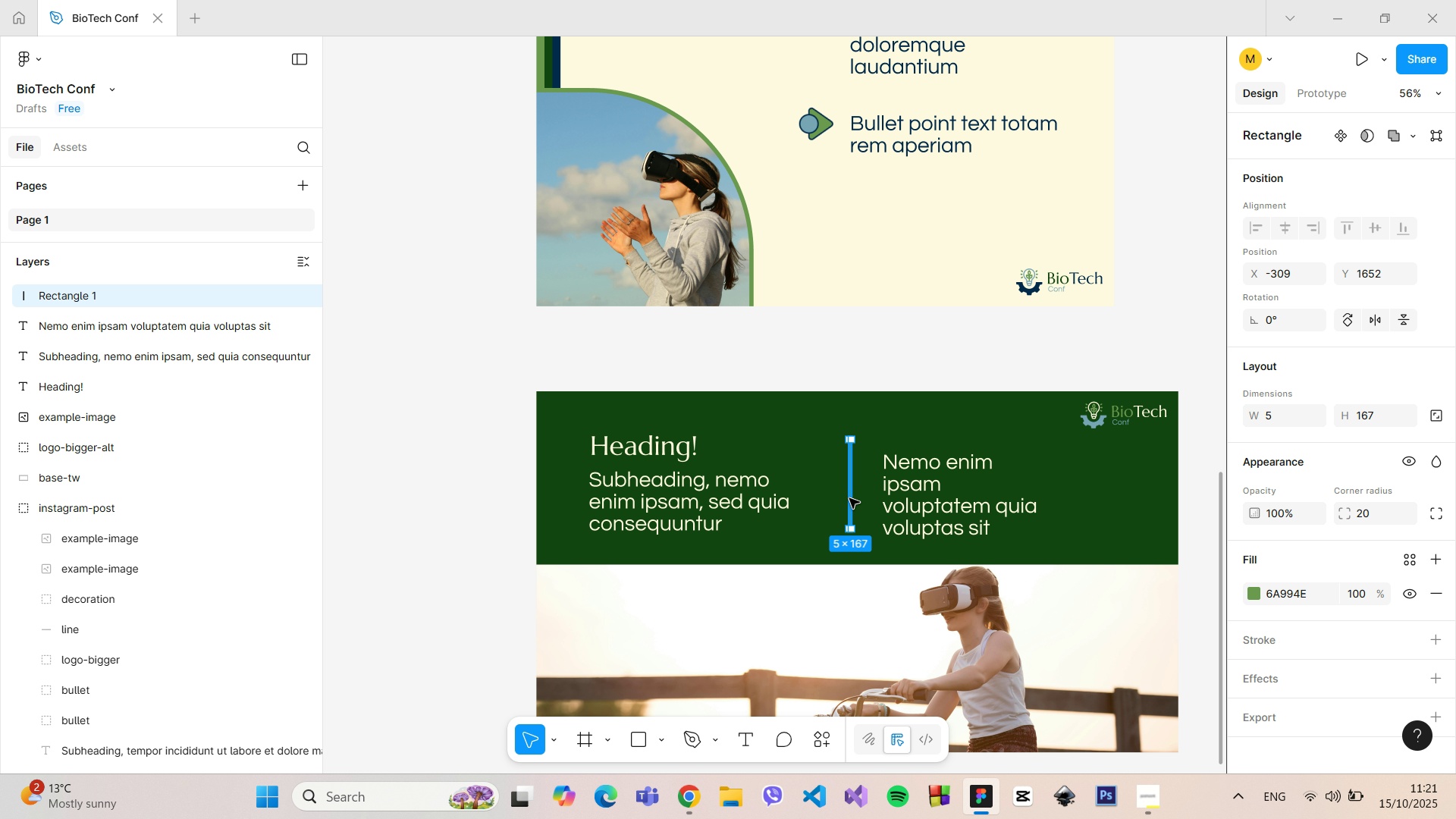 
left_click_drag(start_coordinate=[849, 498], to_coordinate=[814, 497])
 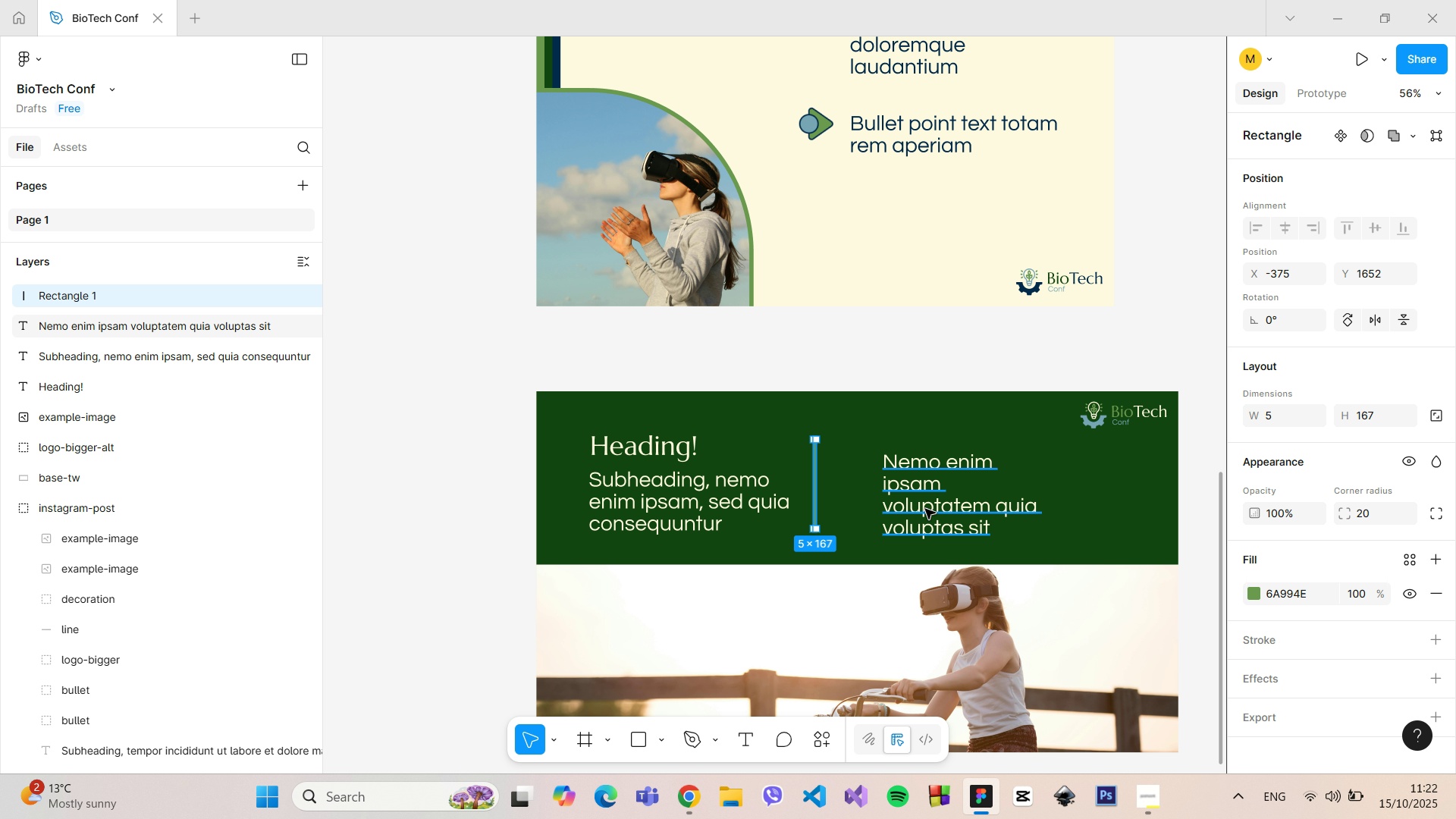 
left_click([925, 509])
 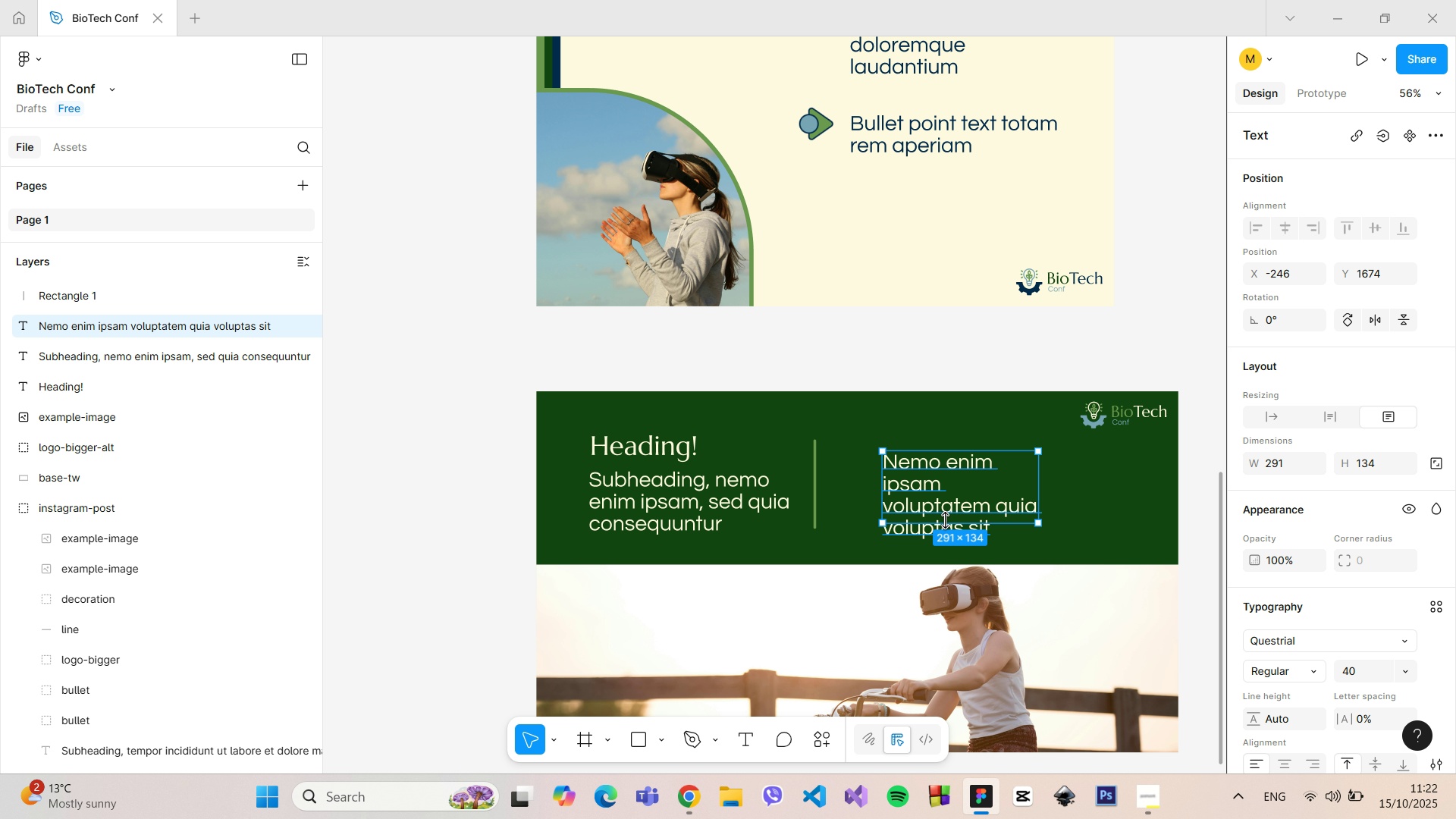 
left_click_drag(start_coordinate=[944, 524], to_coordinate=[944, 544])
 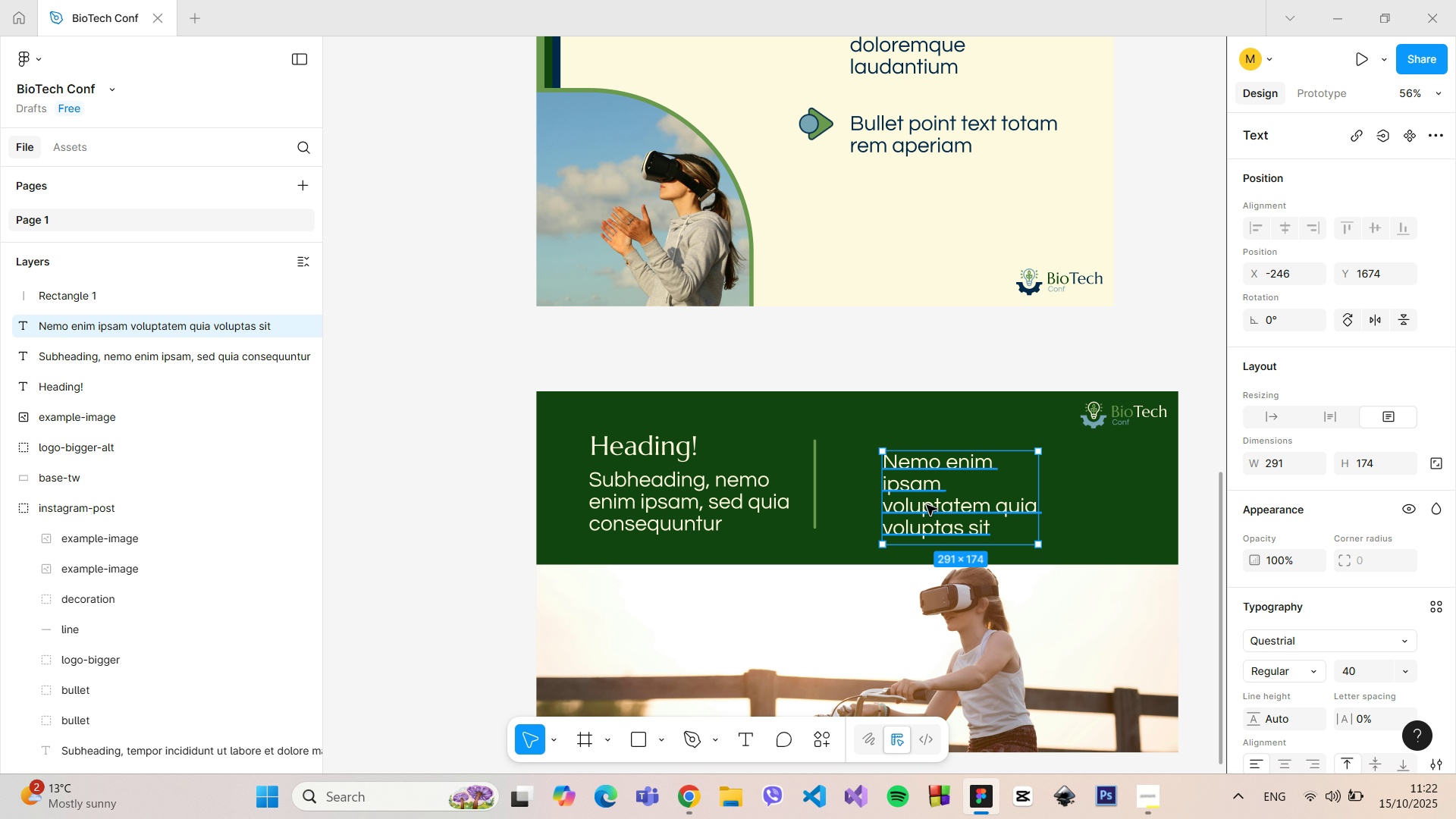 
left_click_drag(start_coordinate=[928, 505], to_coordinate=[883, 524])
 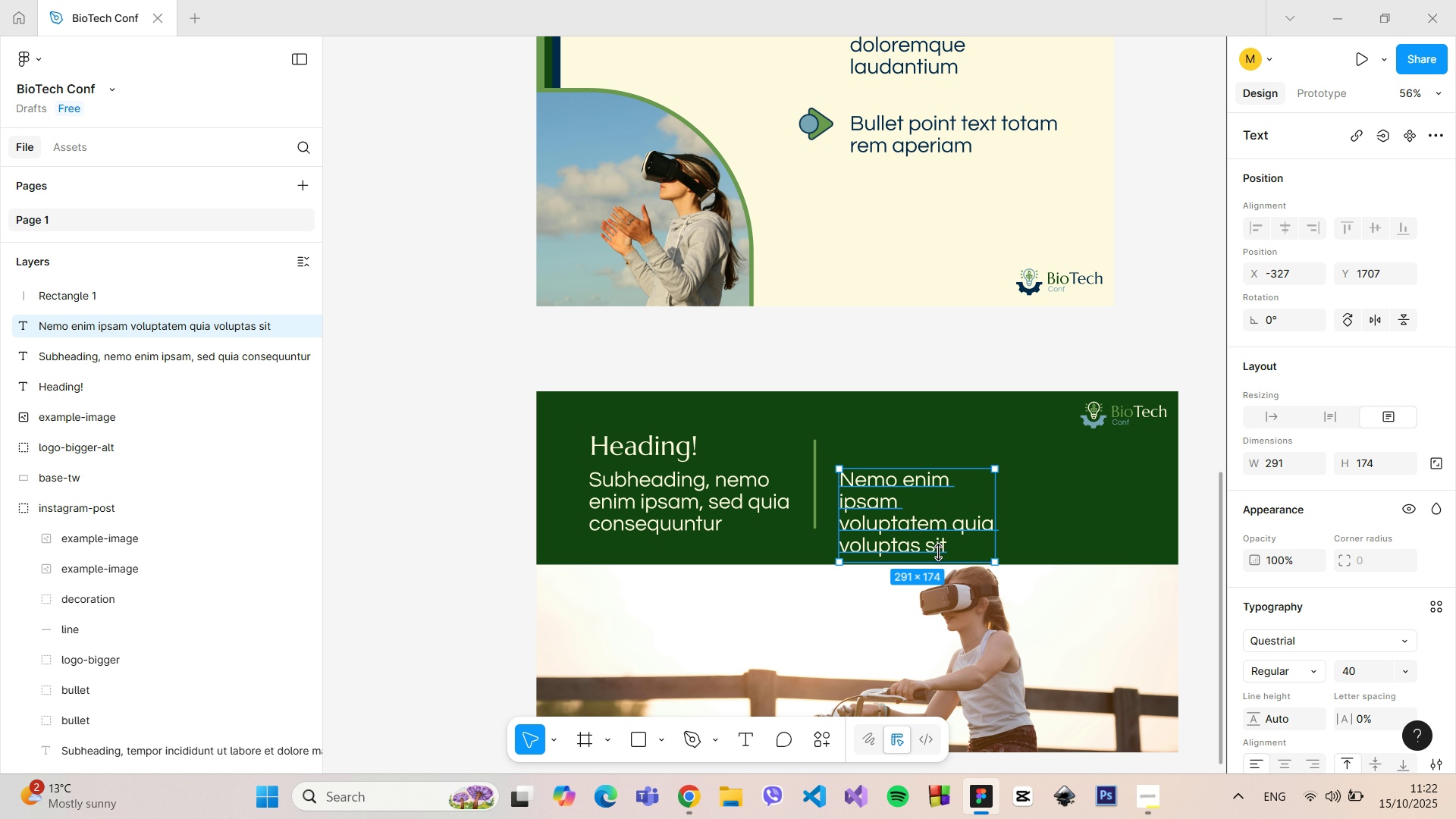 
left_click_drag(start_coordinate=[940, 561], to_coordinate=[941, 557])
 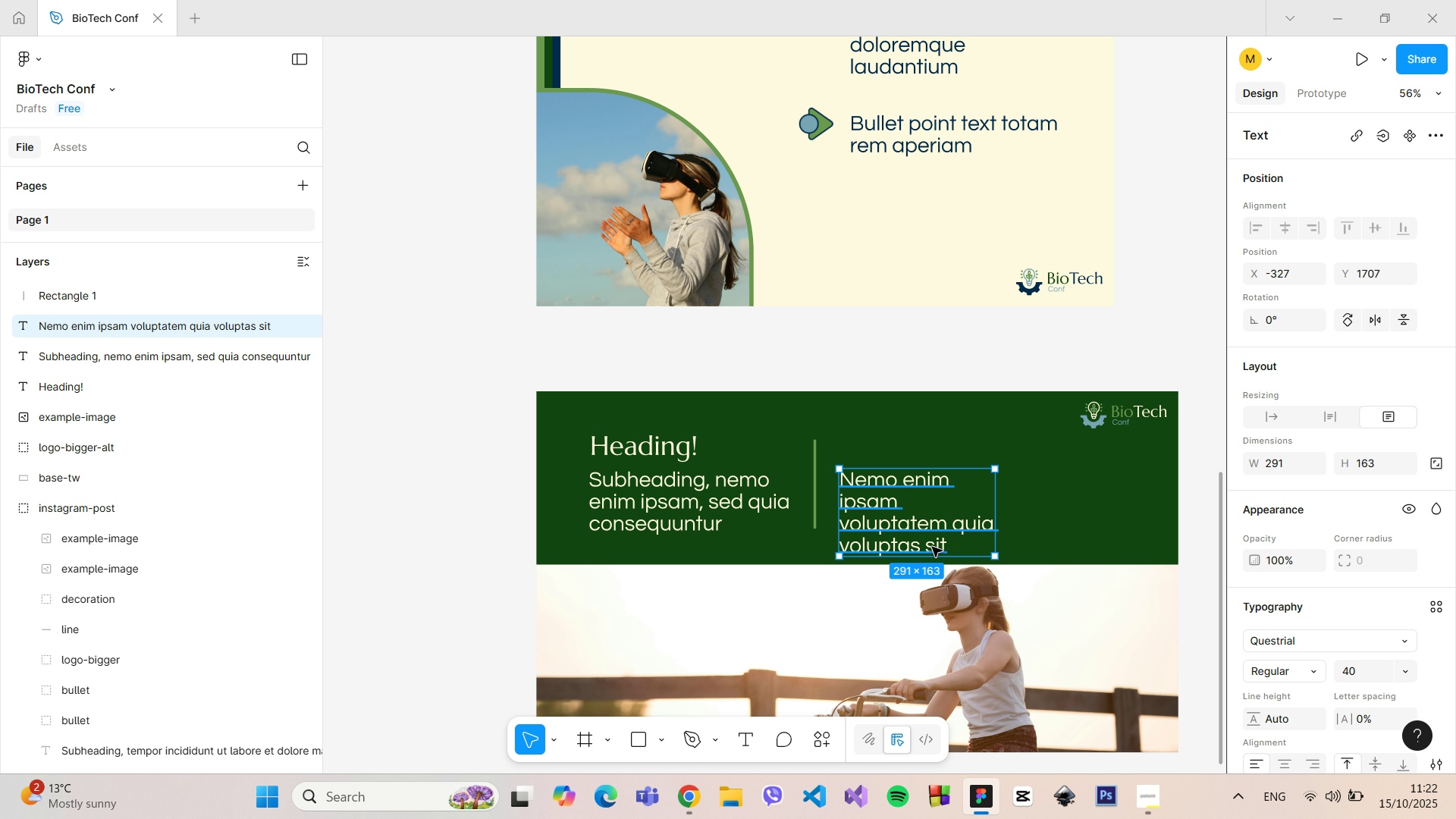 
double_click([932, 547])
 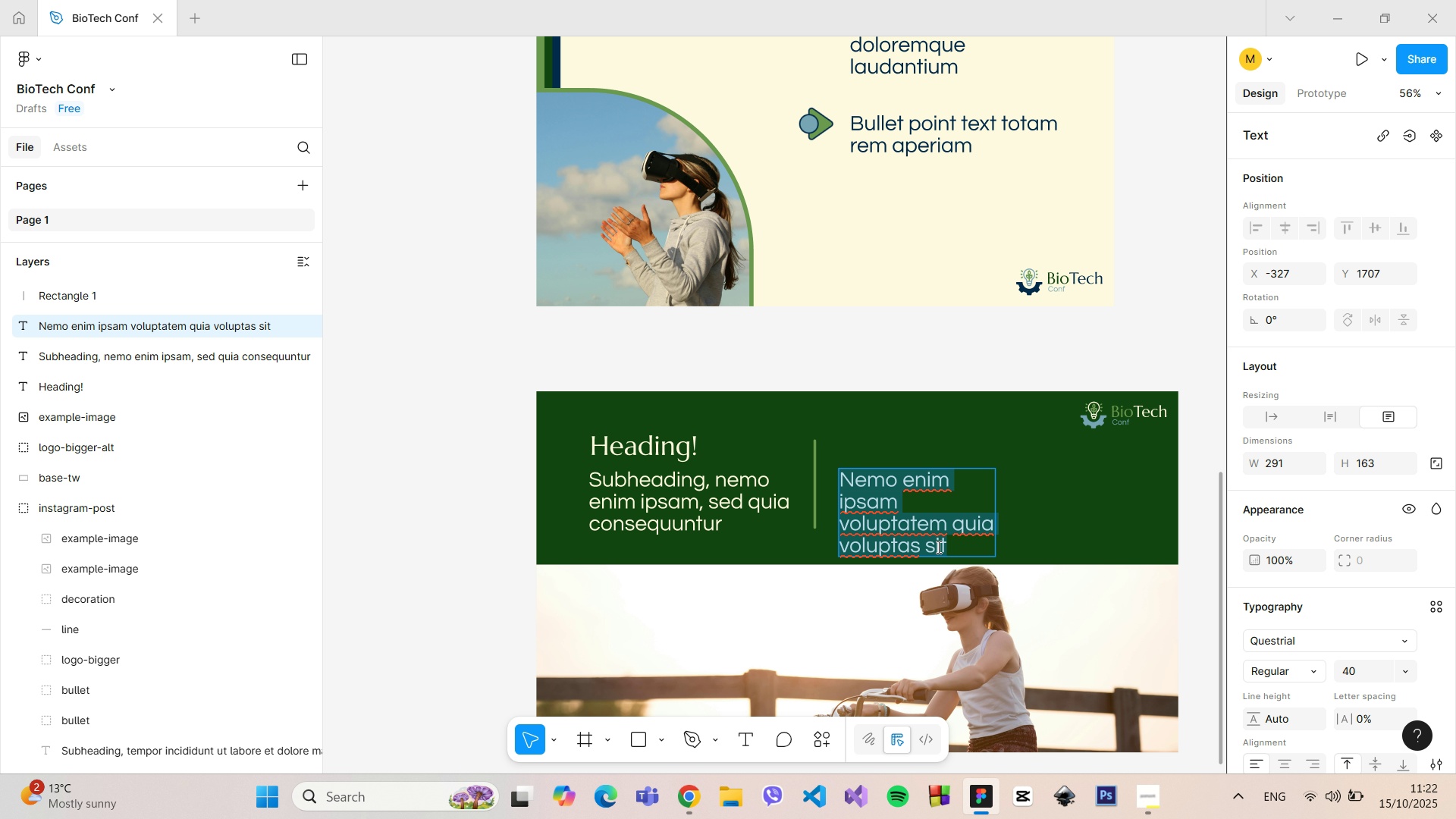 
triple_click([937, 547])
 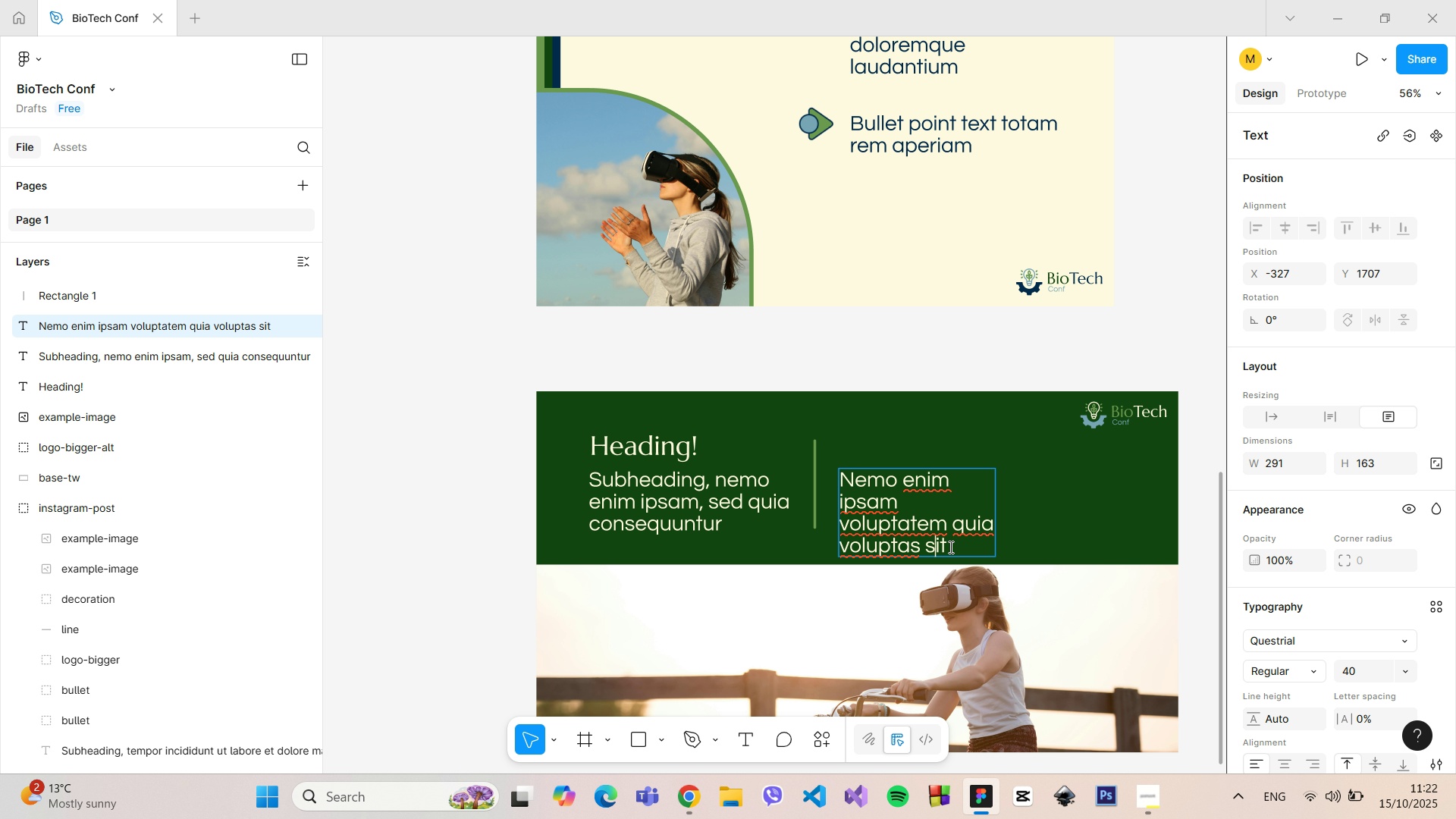 
left_click_drag(start_coordinate=[949, 547], to_coordinate=[948, 526])
 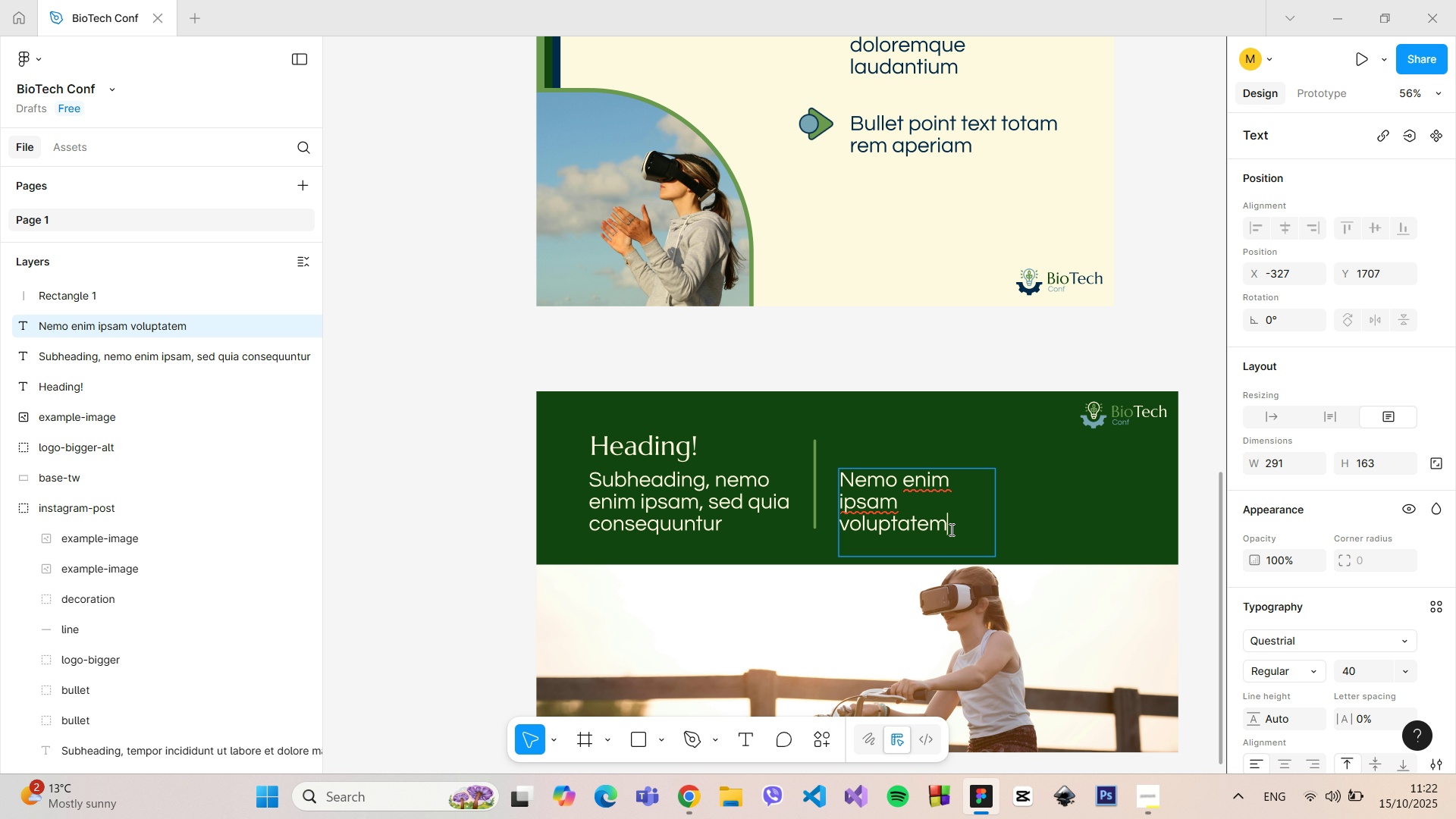 
key(Backspace)
 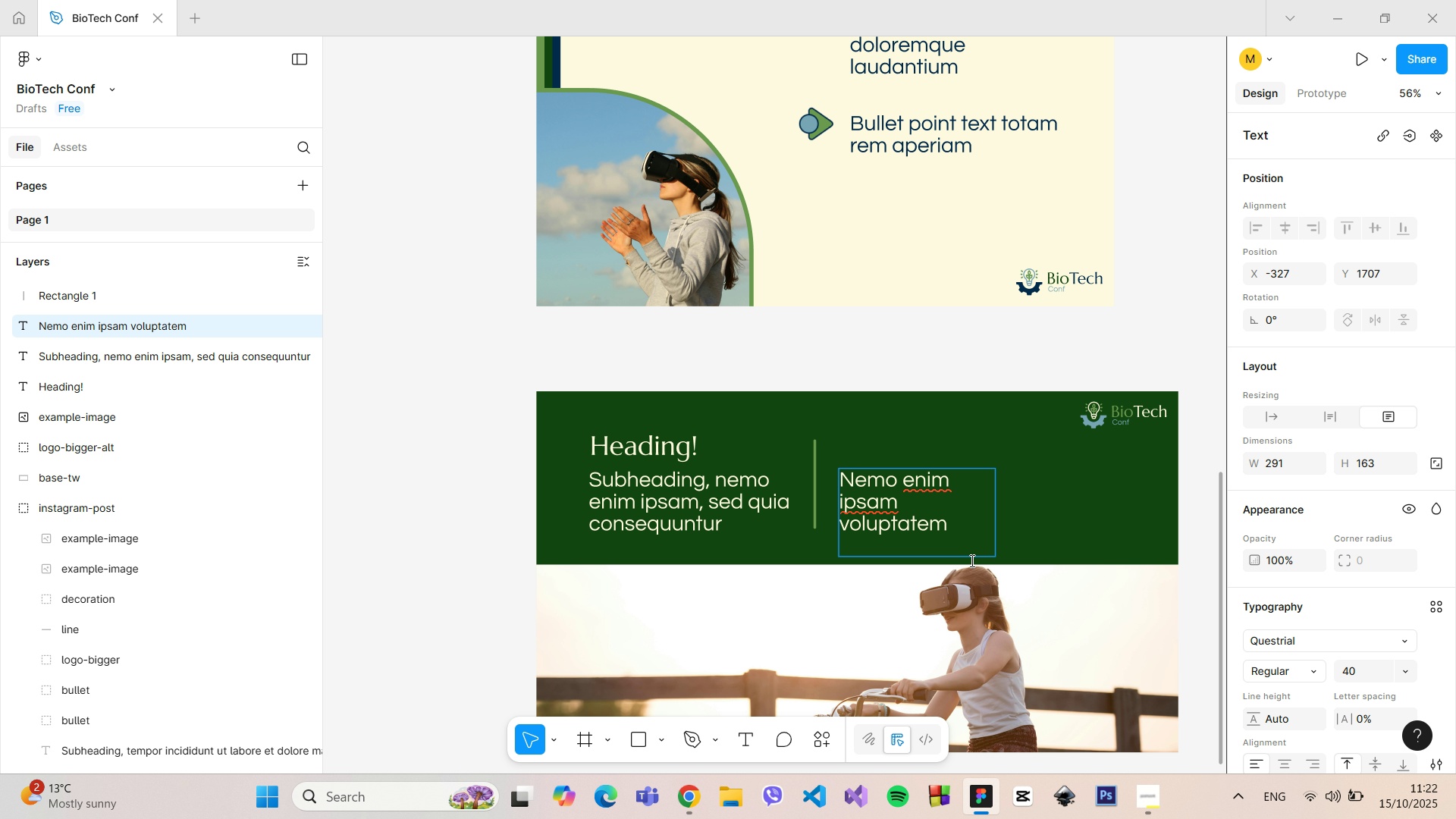 
left_click([971, 561])
 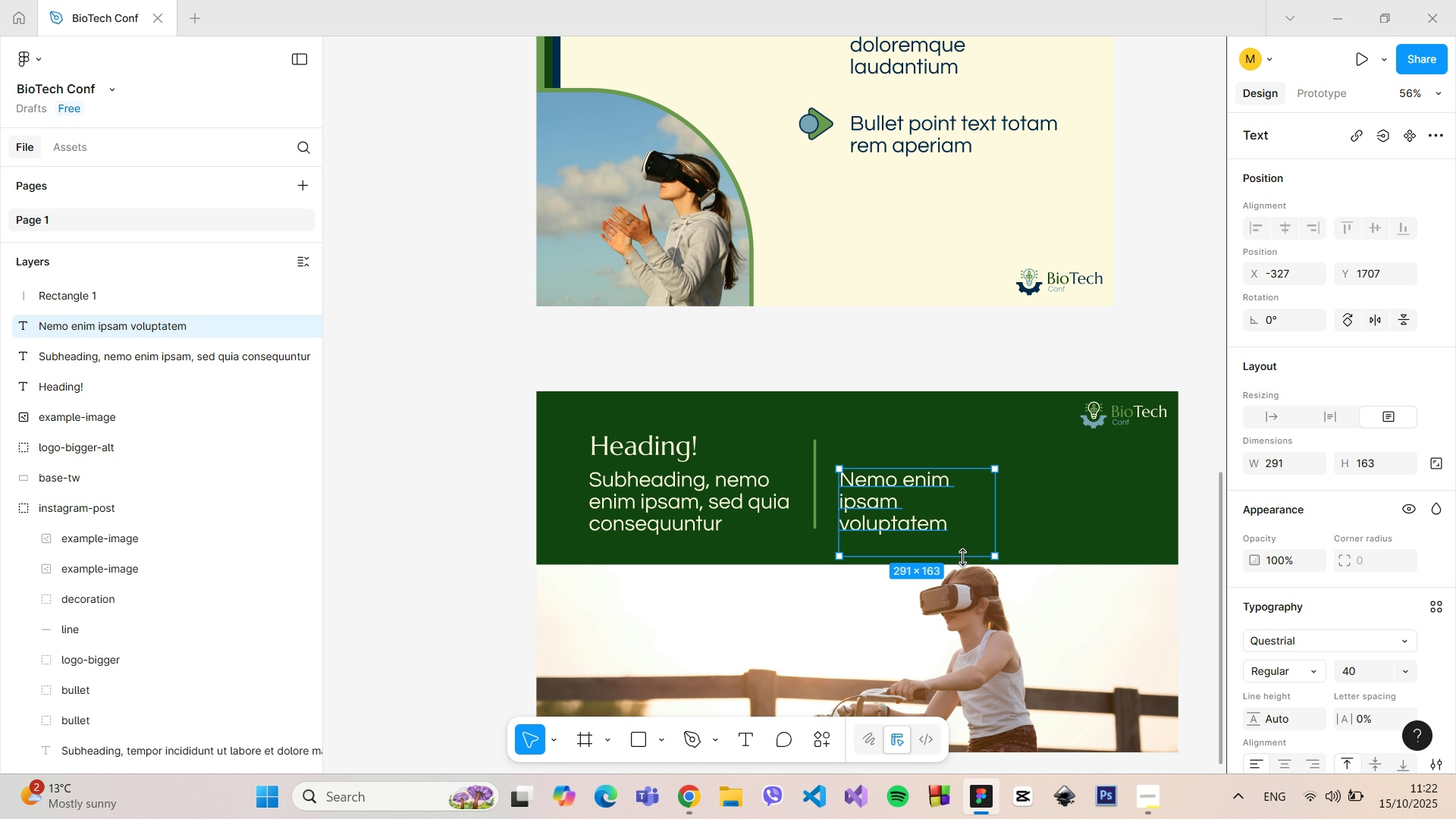 
left_click_drag(start_coordinate=[962, 557], to_coordinate=[962, 537])
 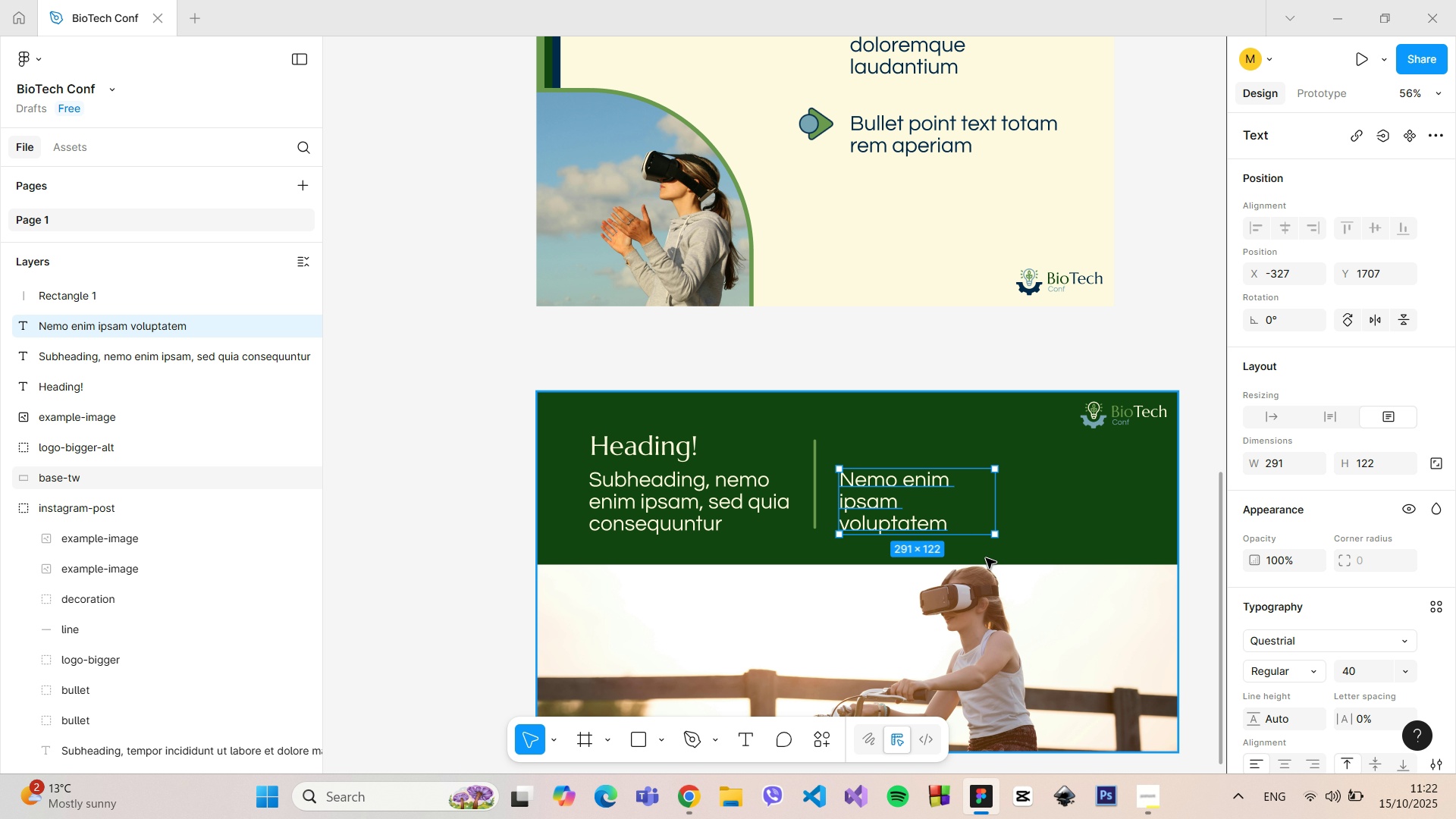 
left_click([986, 558])
 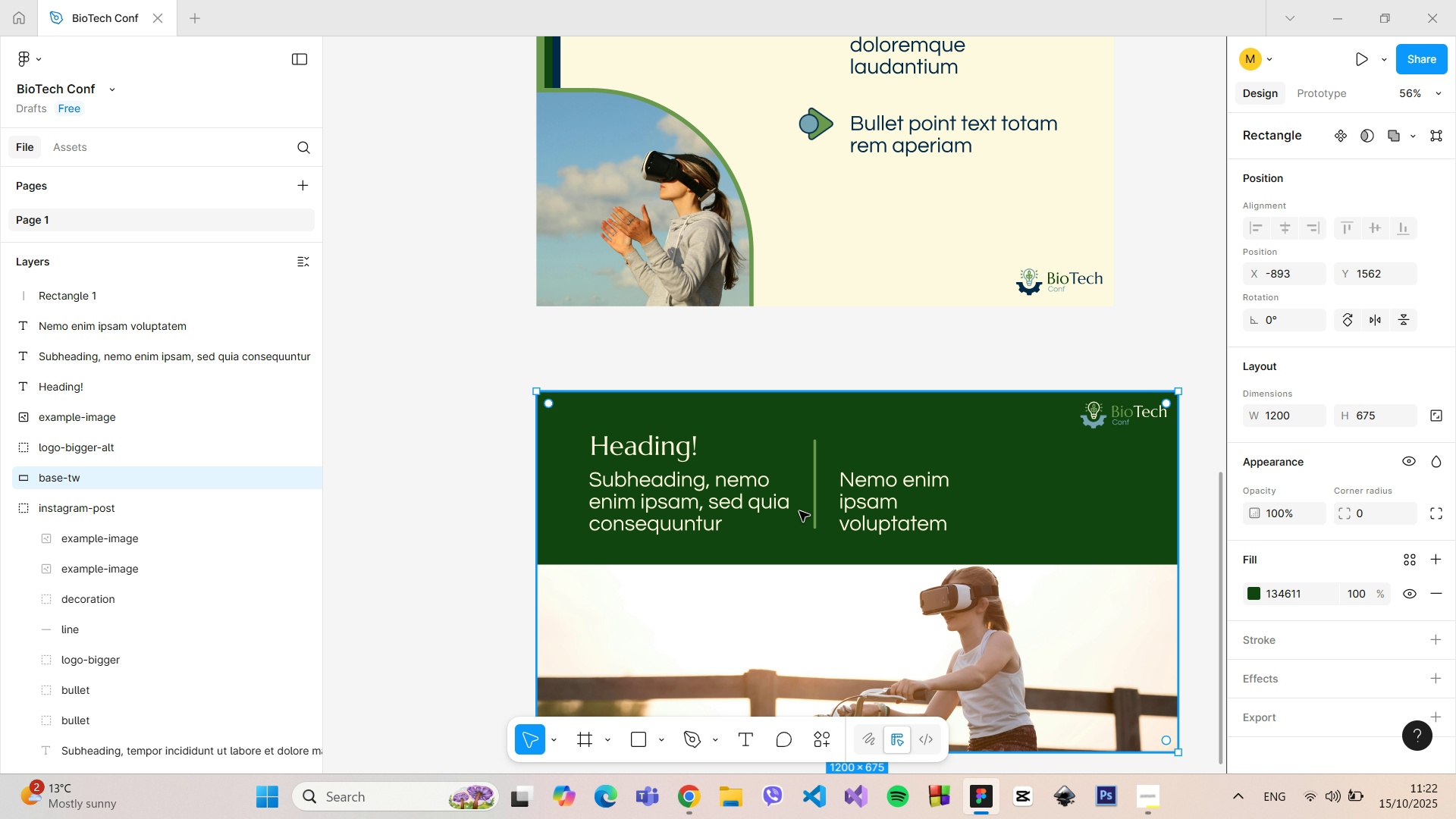 
left_click([817, 512])
 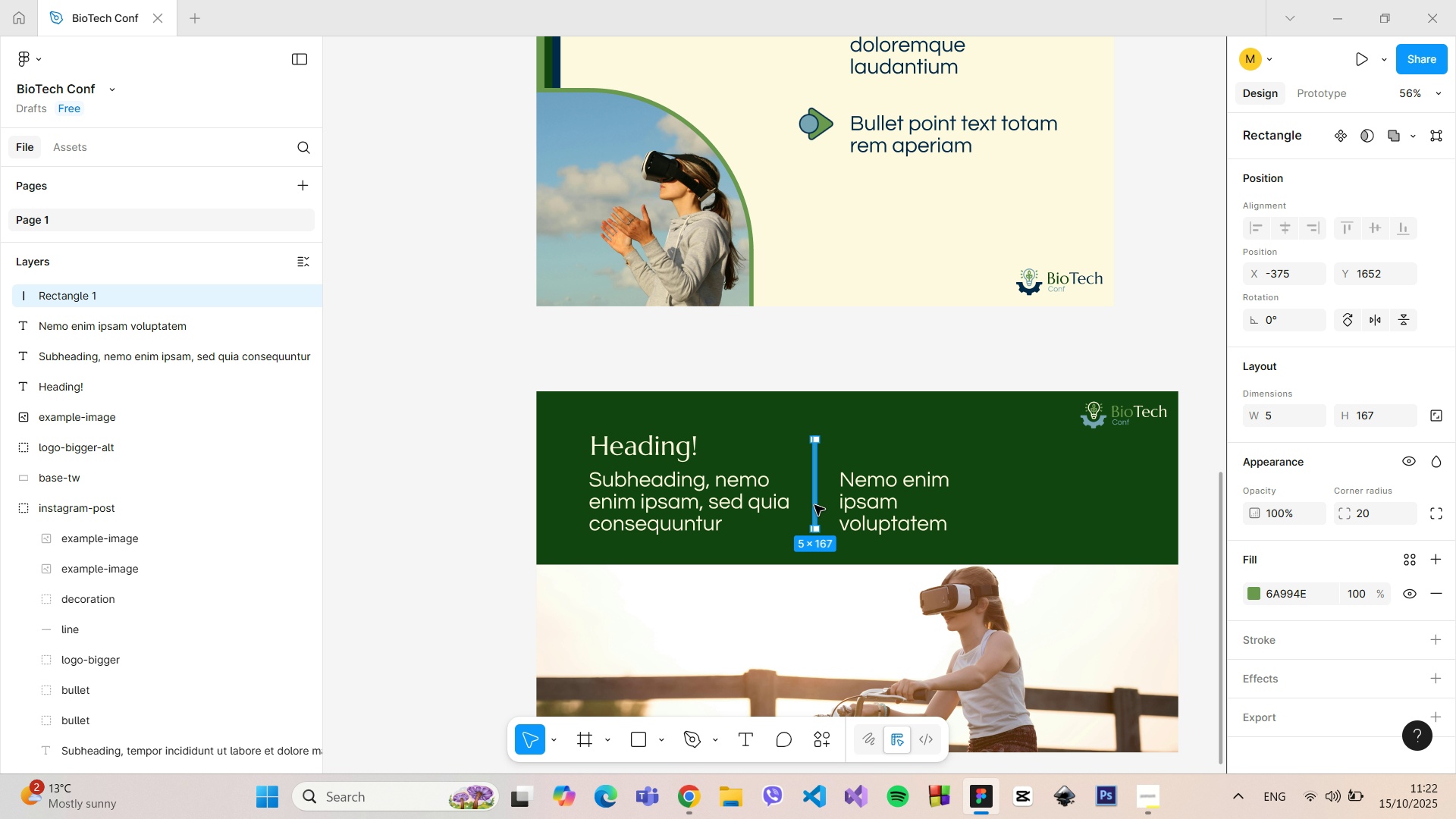 
left_click_drag(start_coordinate=[814, 505], to_coordinate=[976, 510])
 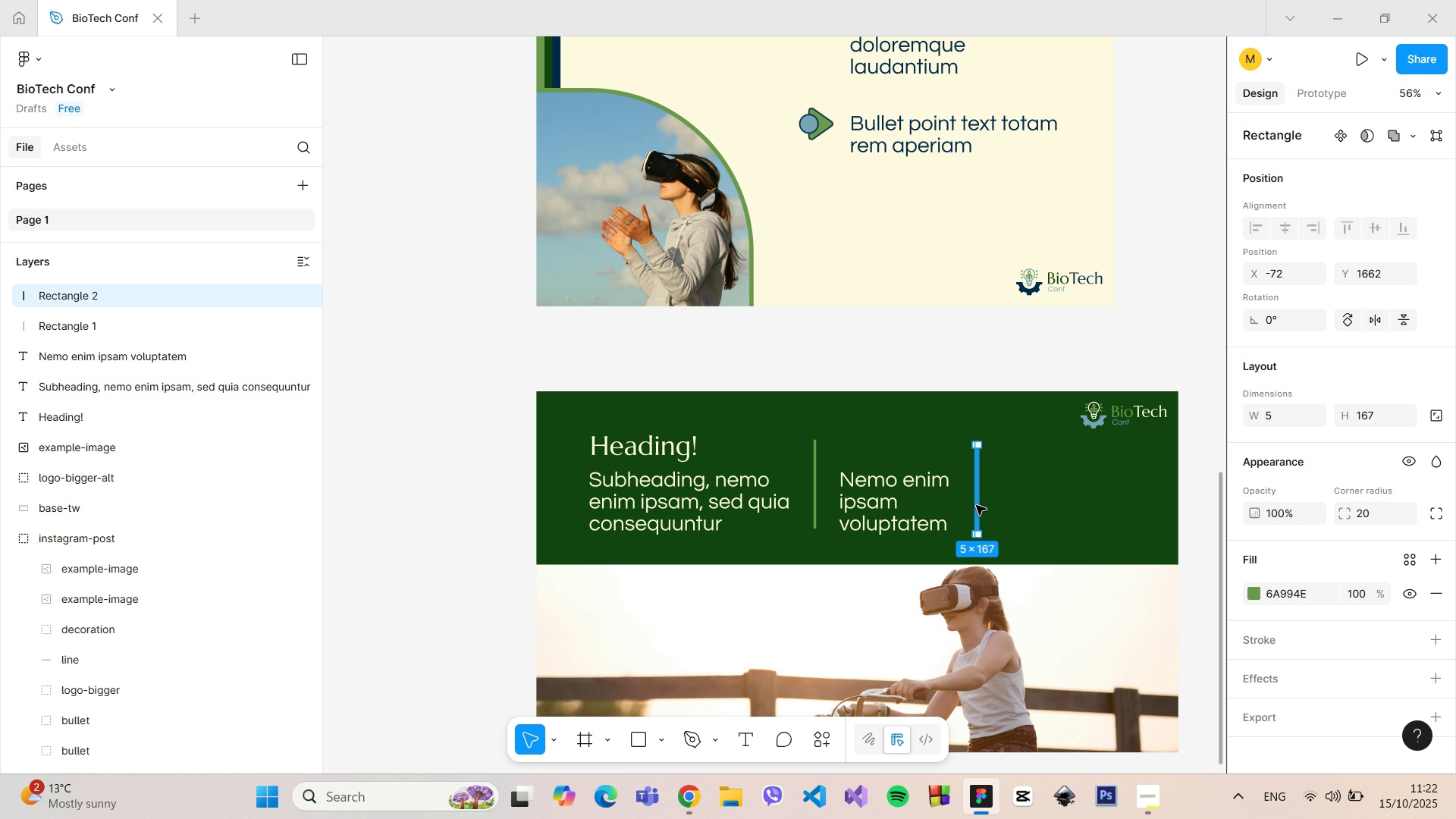 
hold_key(key=AltLeft, duration=1.52)
 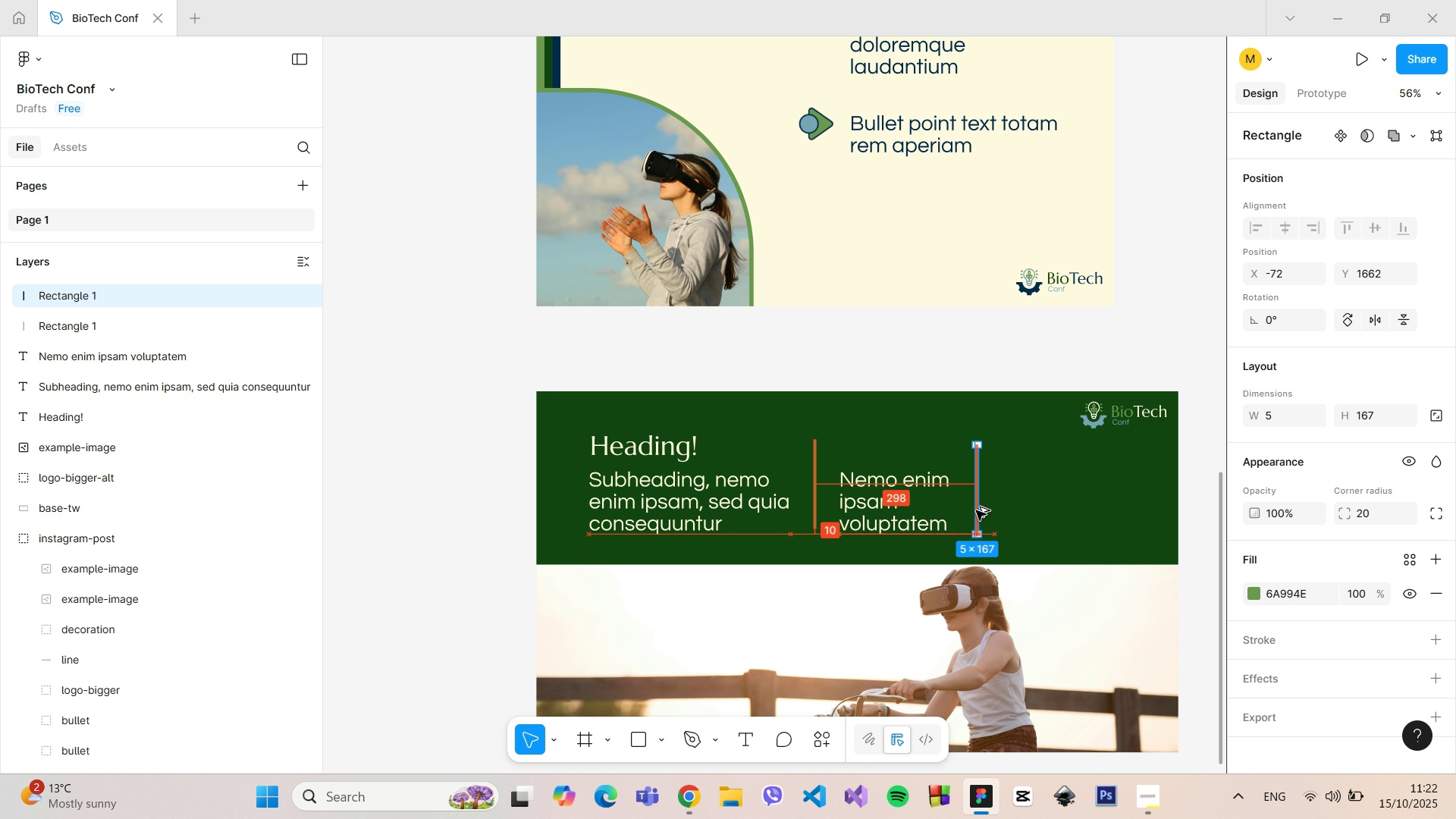 
hold_key(key=AltLeft, duration=0.6)
 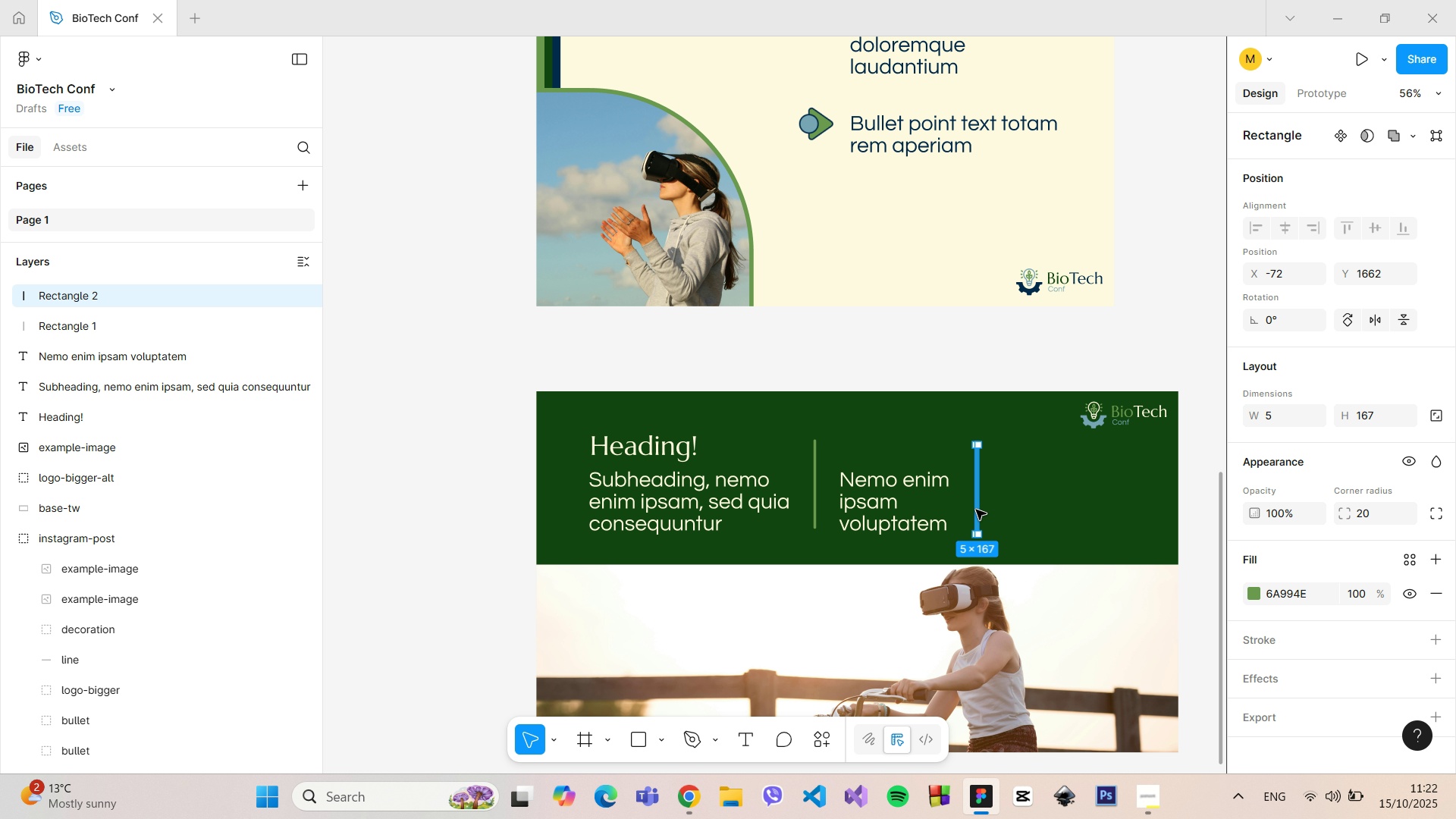 
left_click_drag(start_coordinate=[976, 510], to_coordinate=[984, 504])
 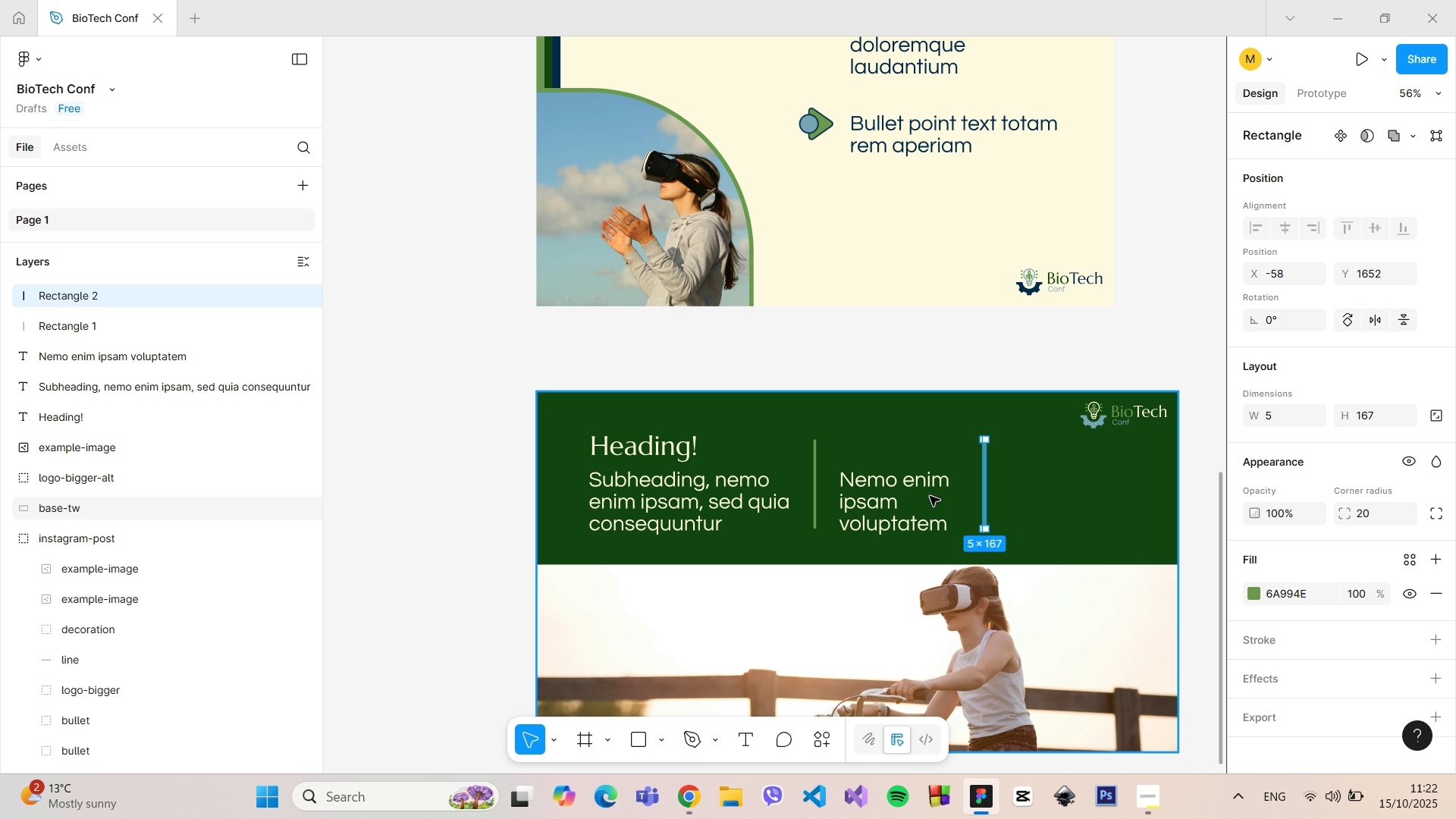 
hold_key(key=AltLeft, duration=1.51)
 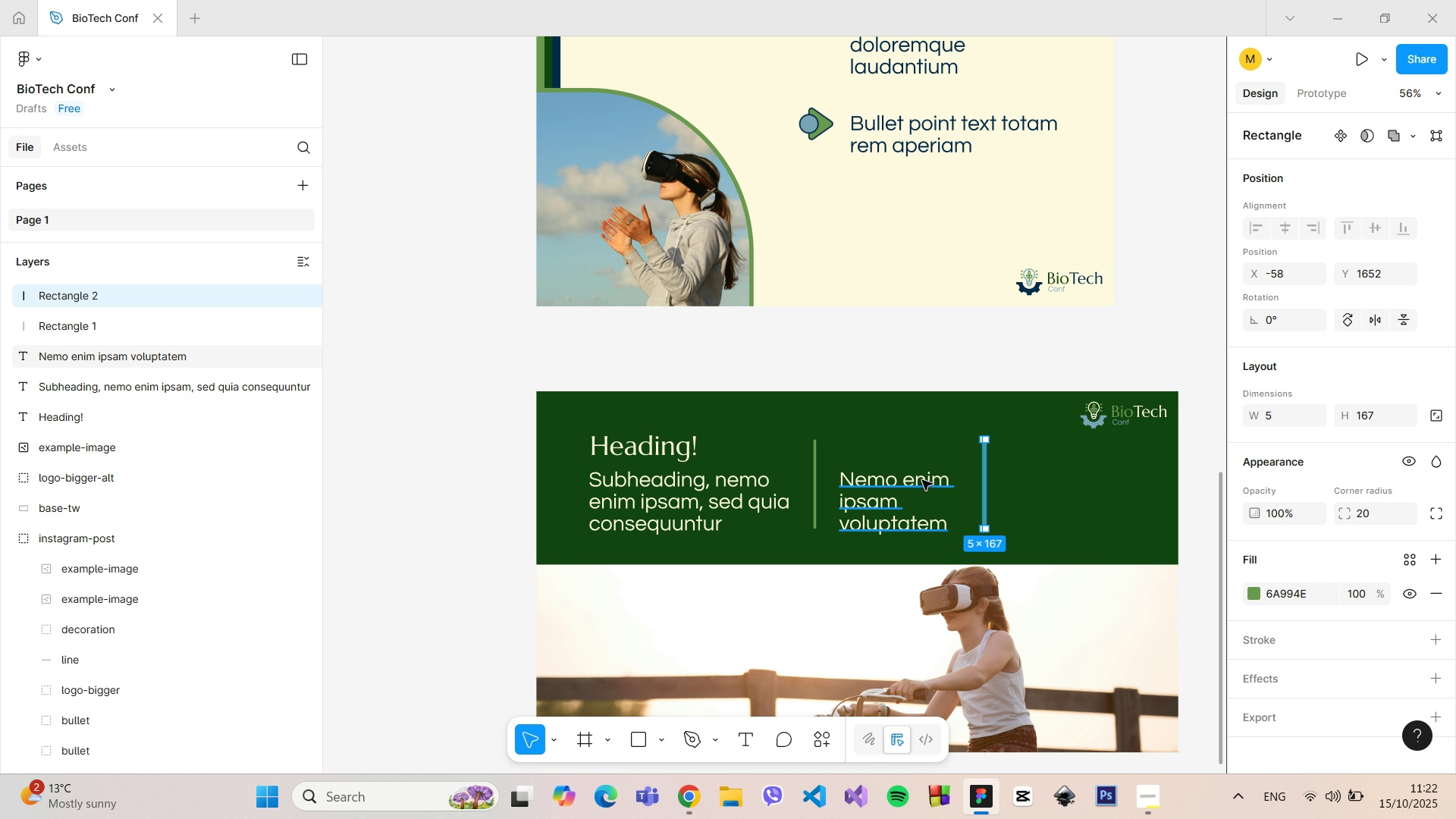 
key(Alt+AltLeft)
 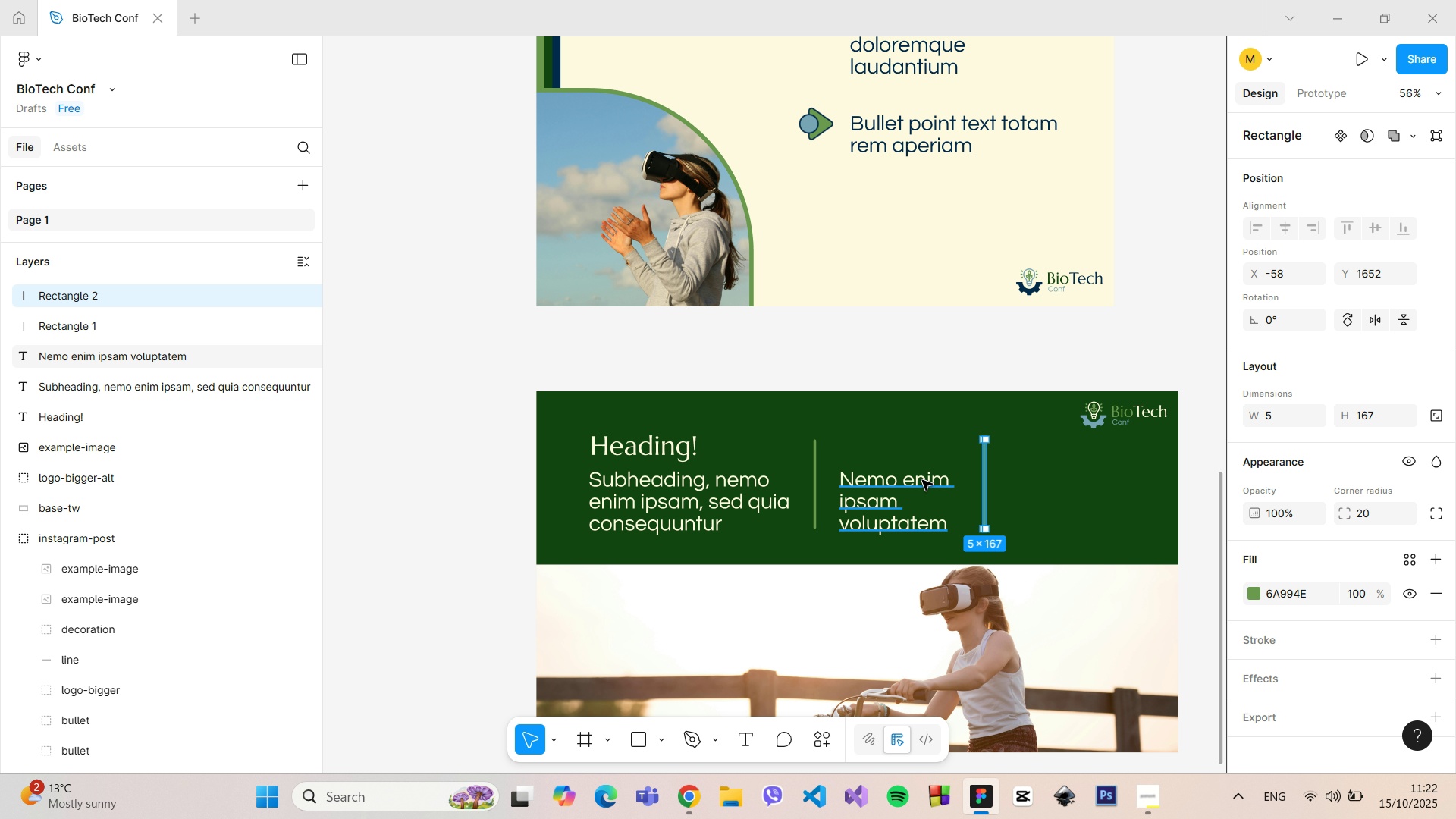 
key(Alt+AltLeft)
 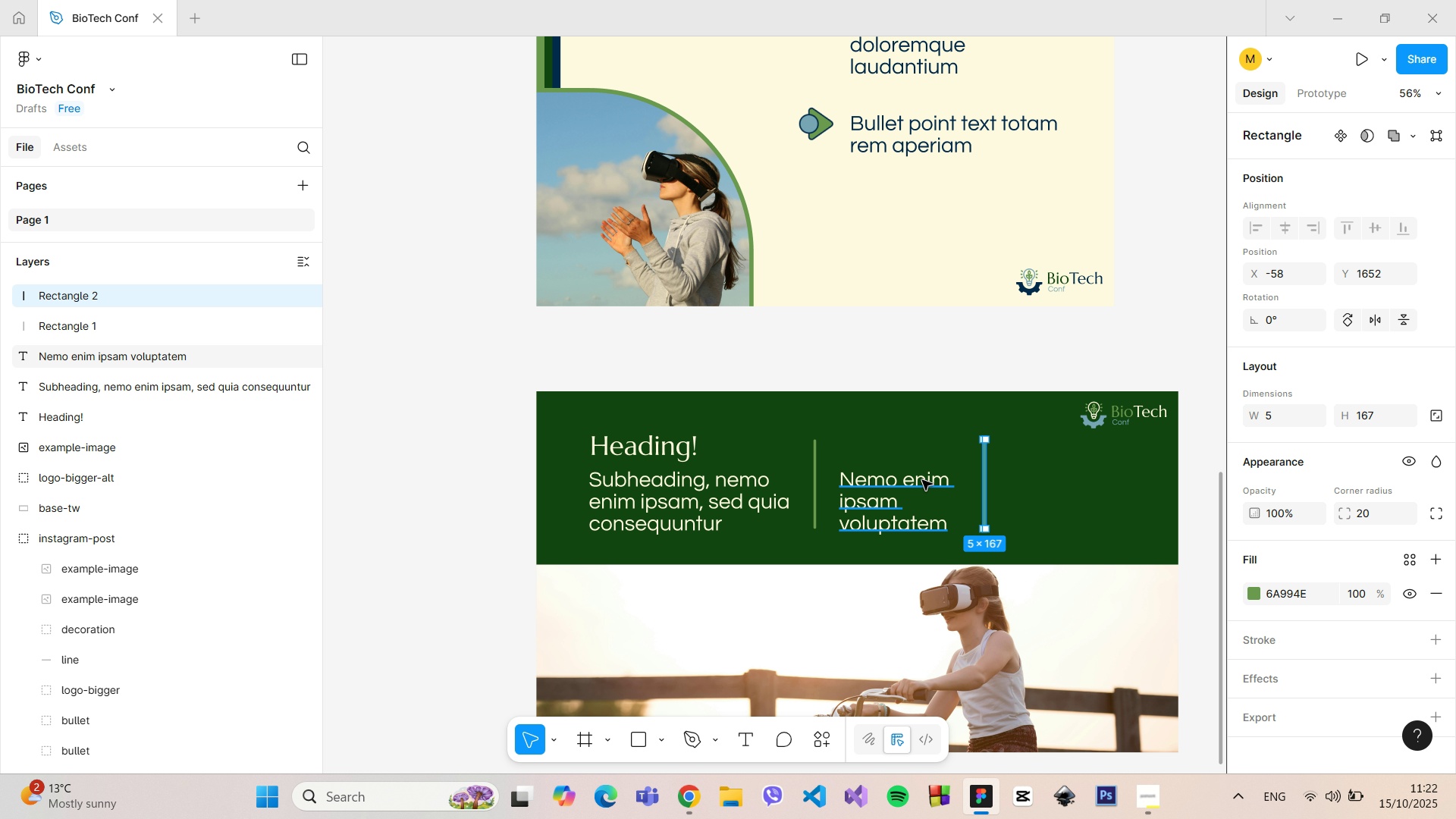 
key(Alt+AltLeft)
 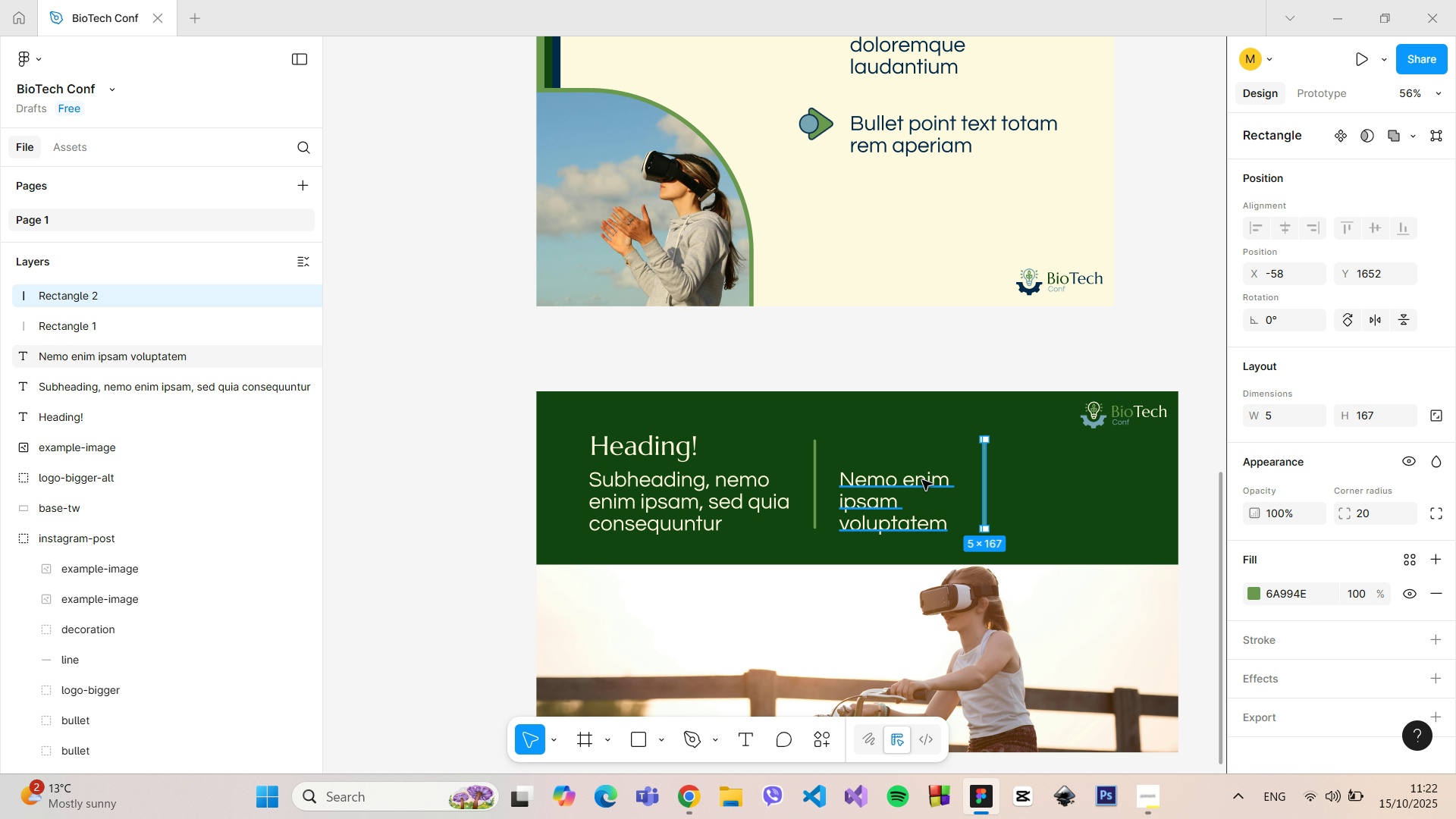 
key(Alt+AltLeft)
 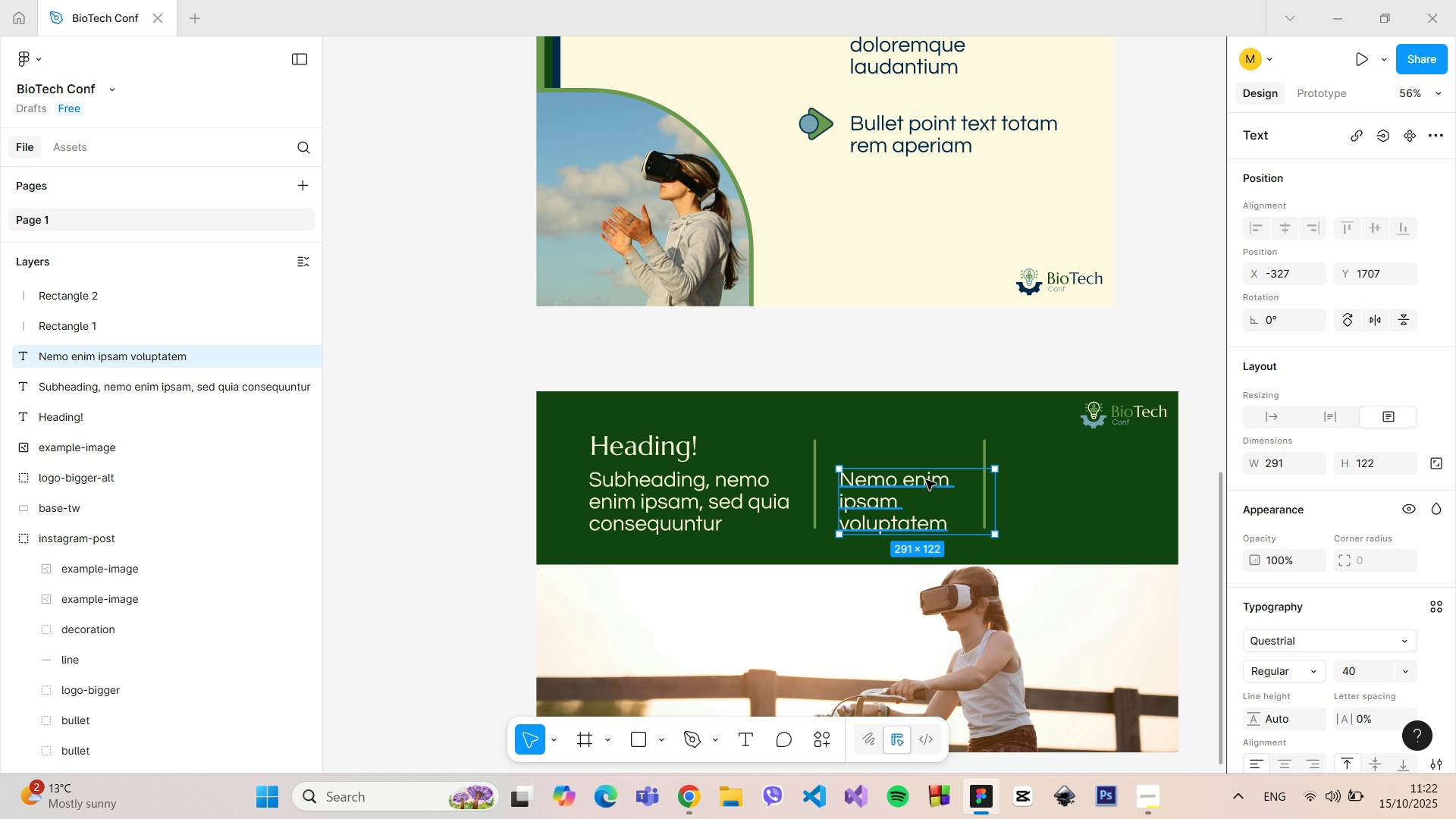 
left_click([926, 480])
 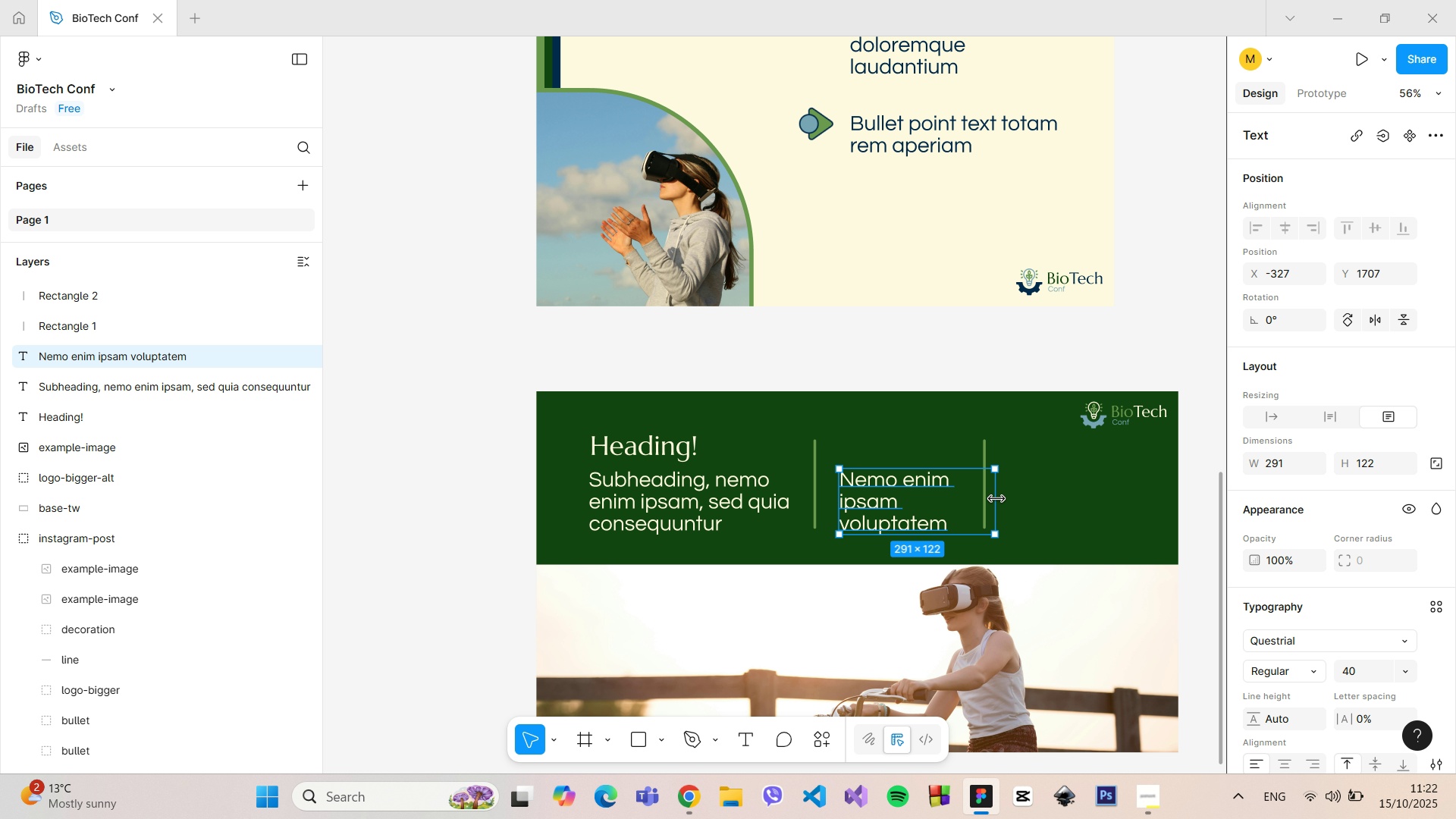 
hold_key(key=ControlLeft, duration=1.51)
left_click_drag(start_coordinate=[996, 499], to_coordinate=[957, 501])
 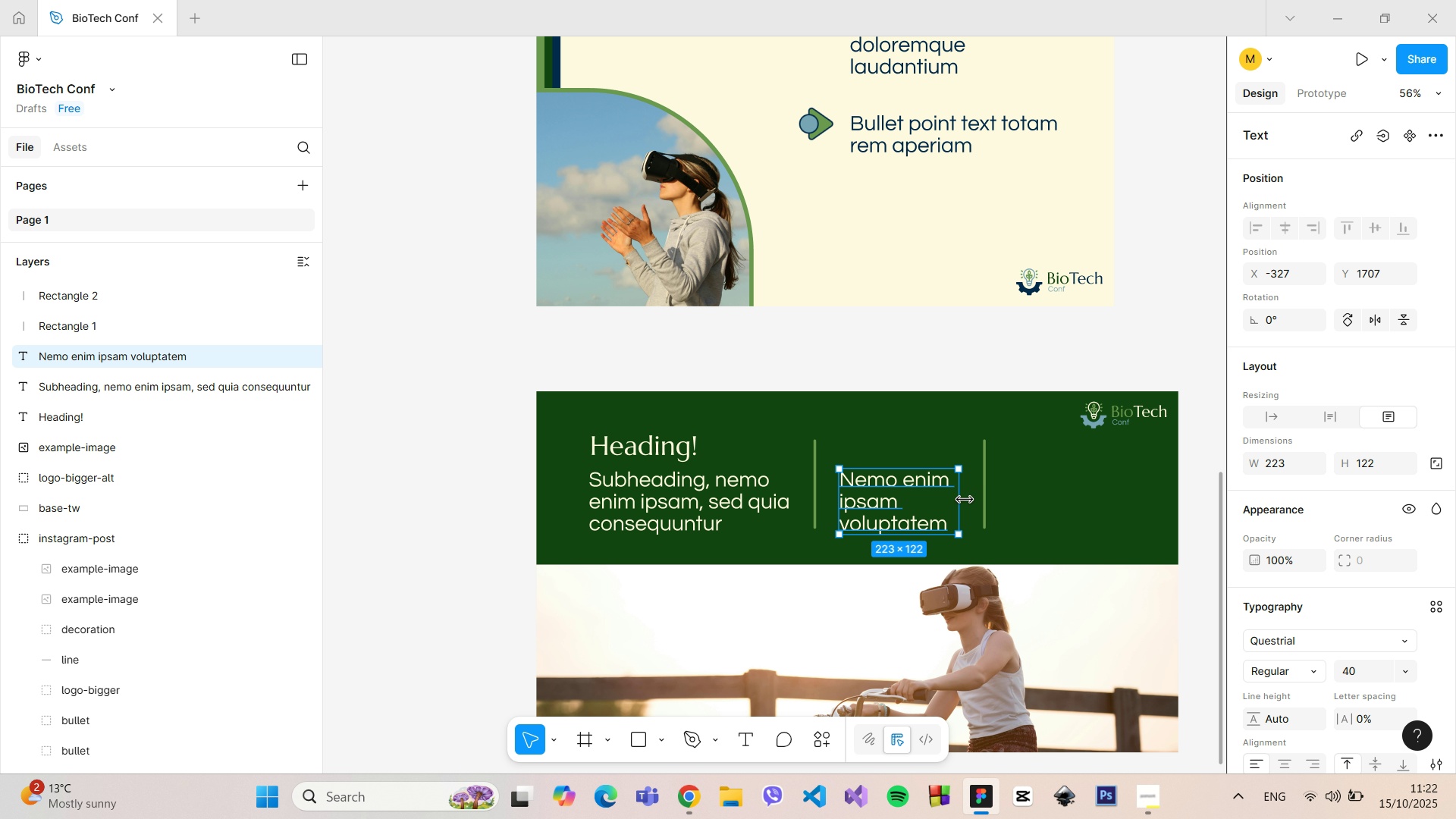 
key(Control+ControlLeft)
 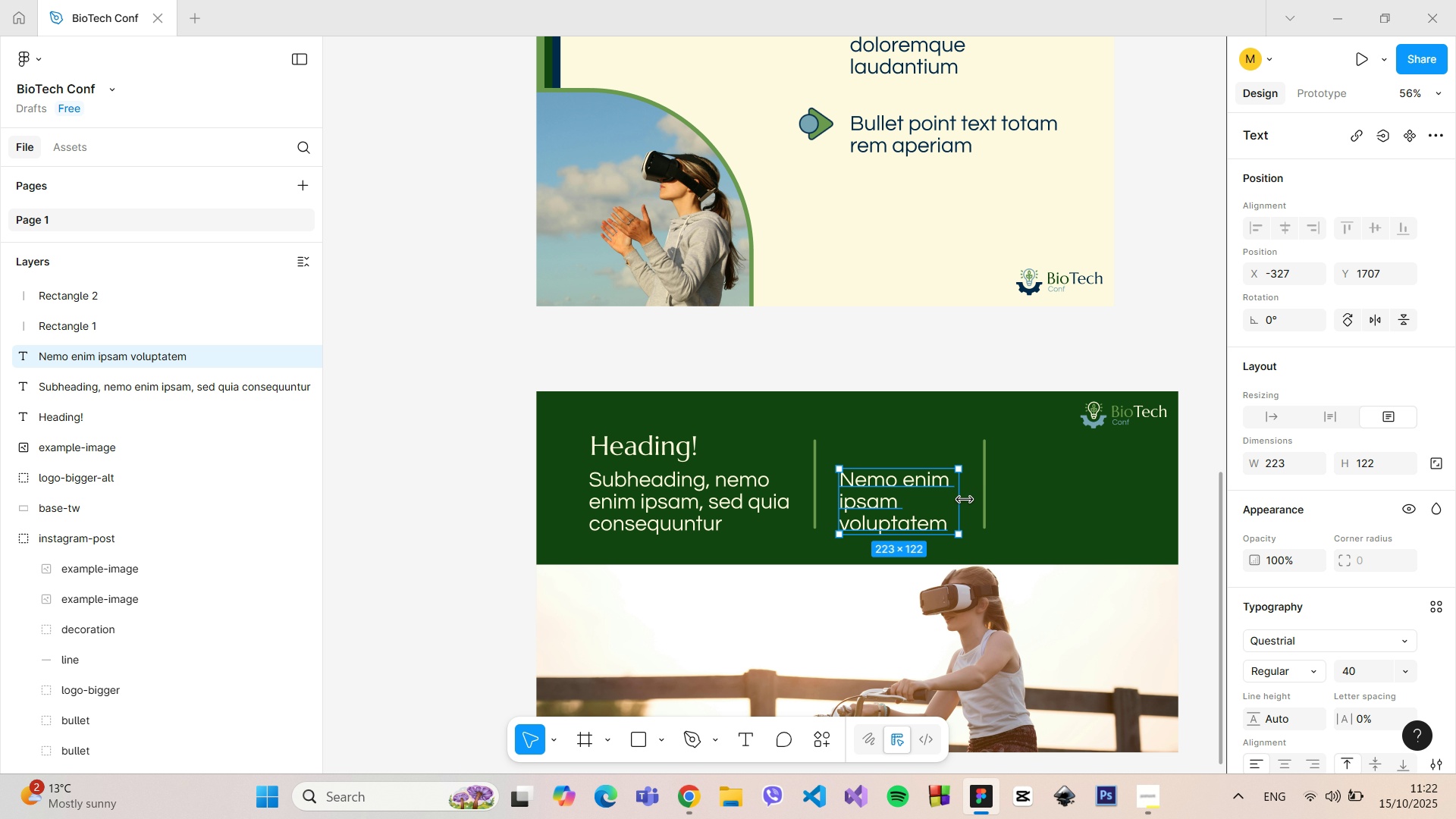 
key(Control+ControlLeft)
 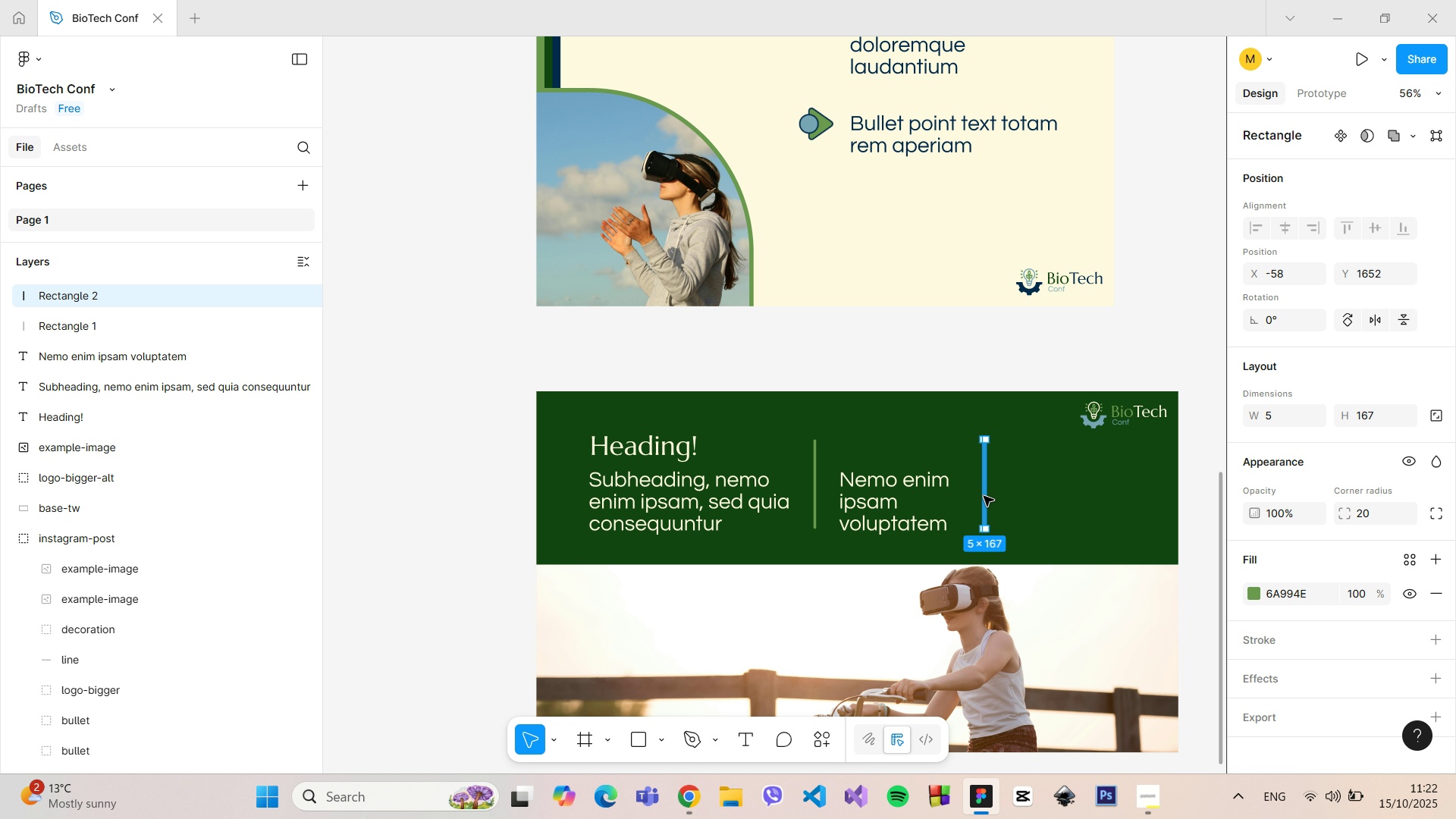 
left_click([984, 496])
 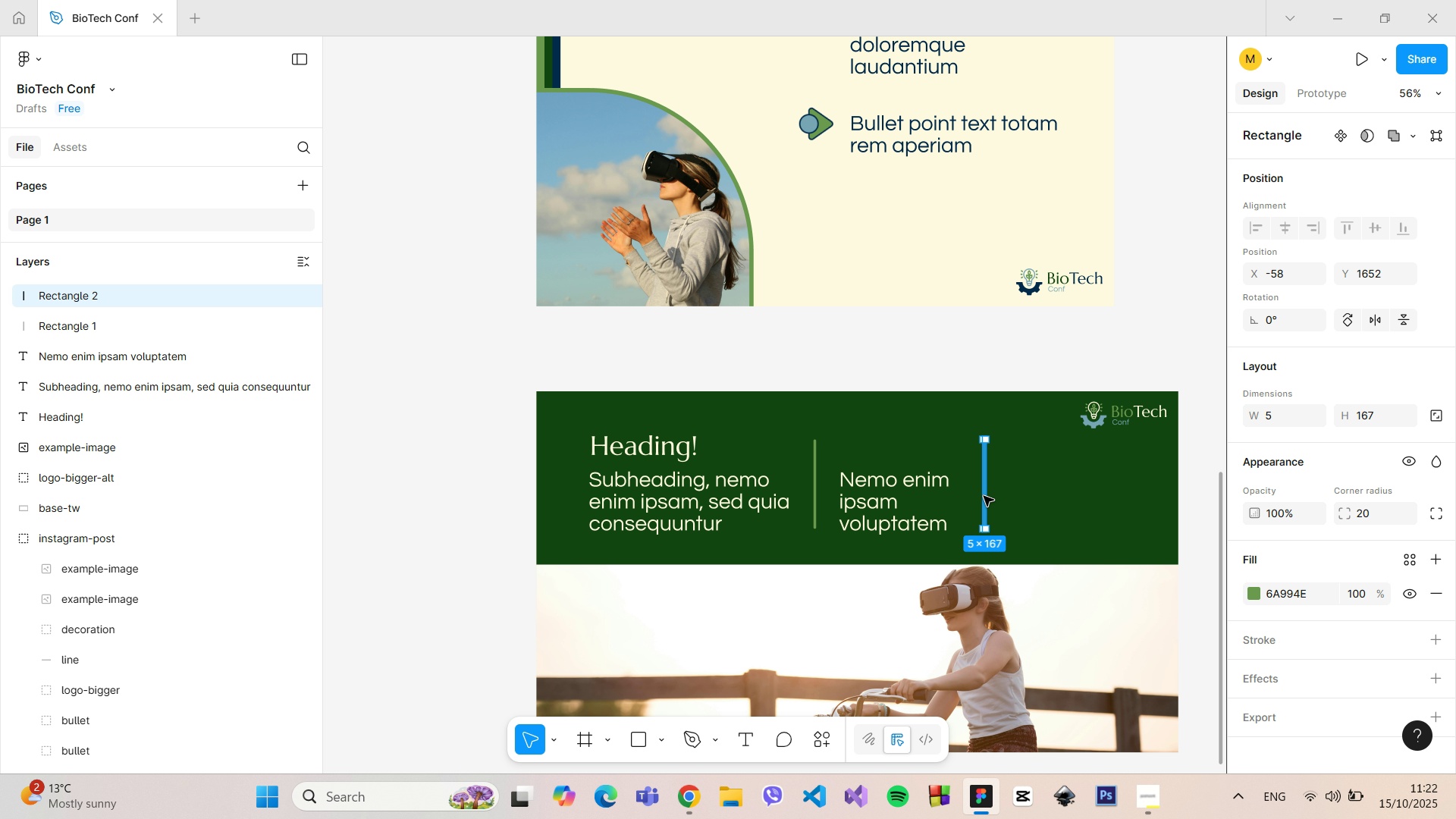 
left_click_drag(start_coordinate=[984, 496], to_coordinate=[980, 496])
 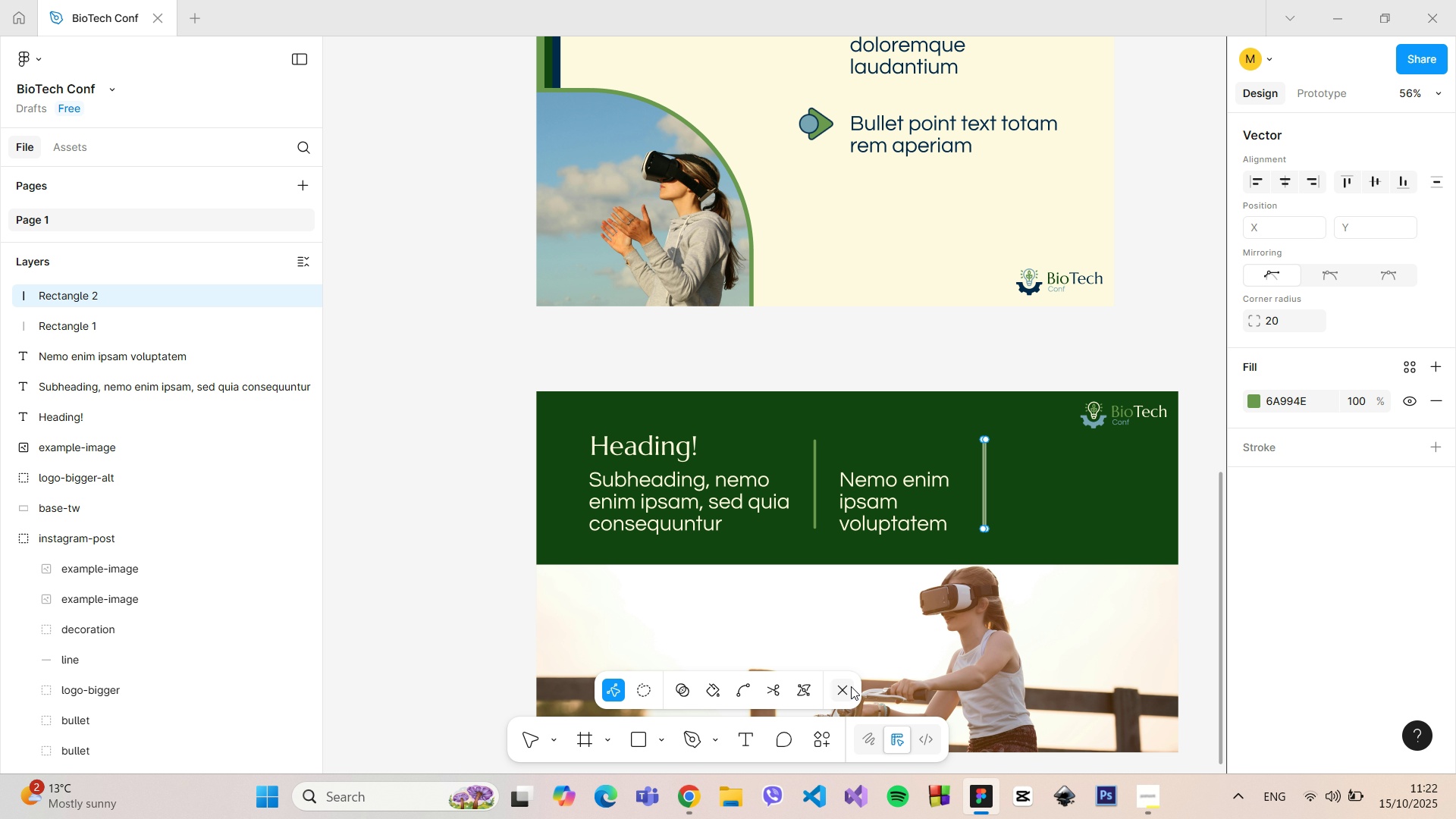 
left_click([851, 686])
 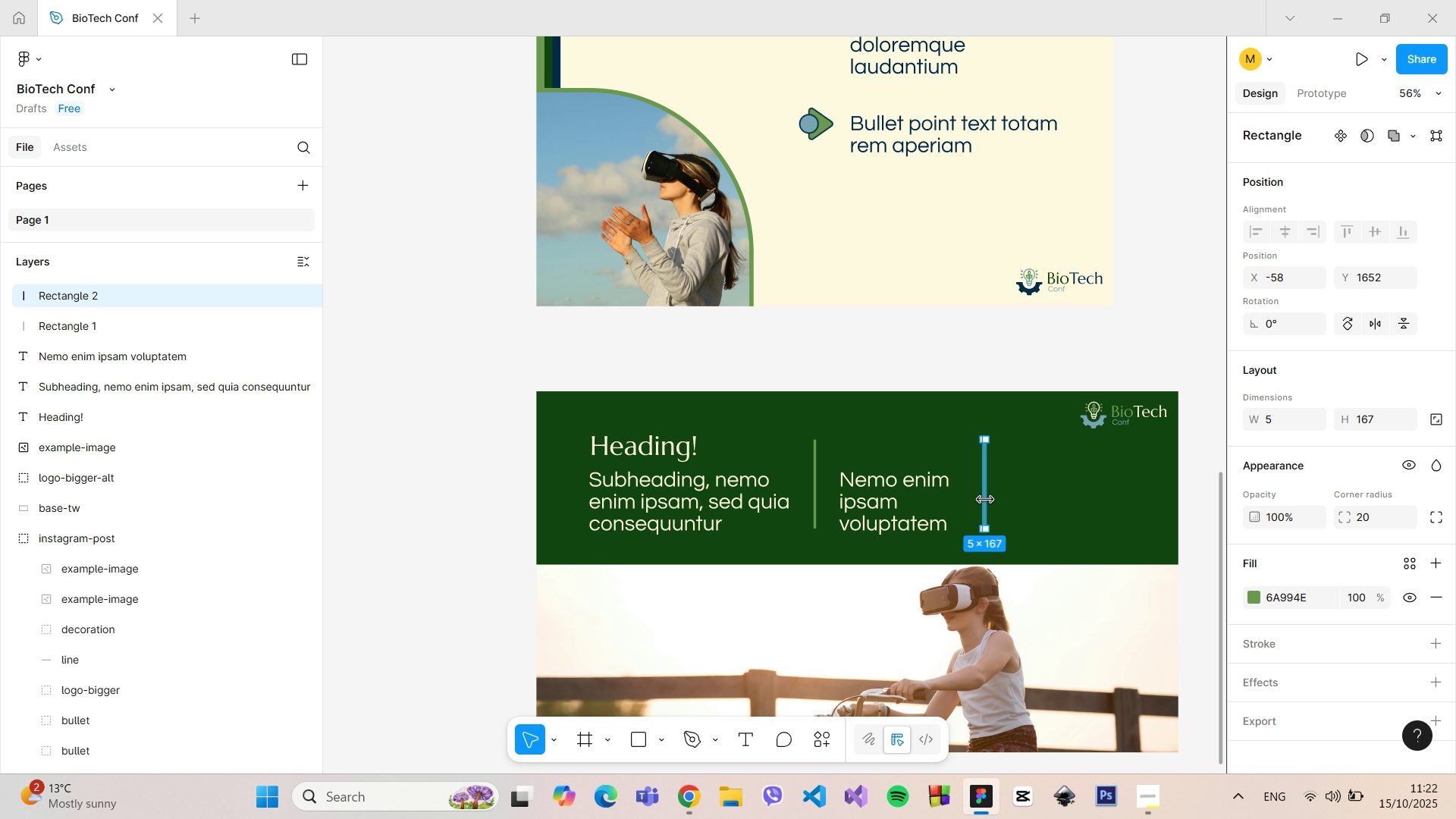 
left_click_drag(start_coordinate=[985, 500], to_coordinate=[979, 500])
 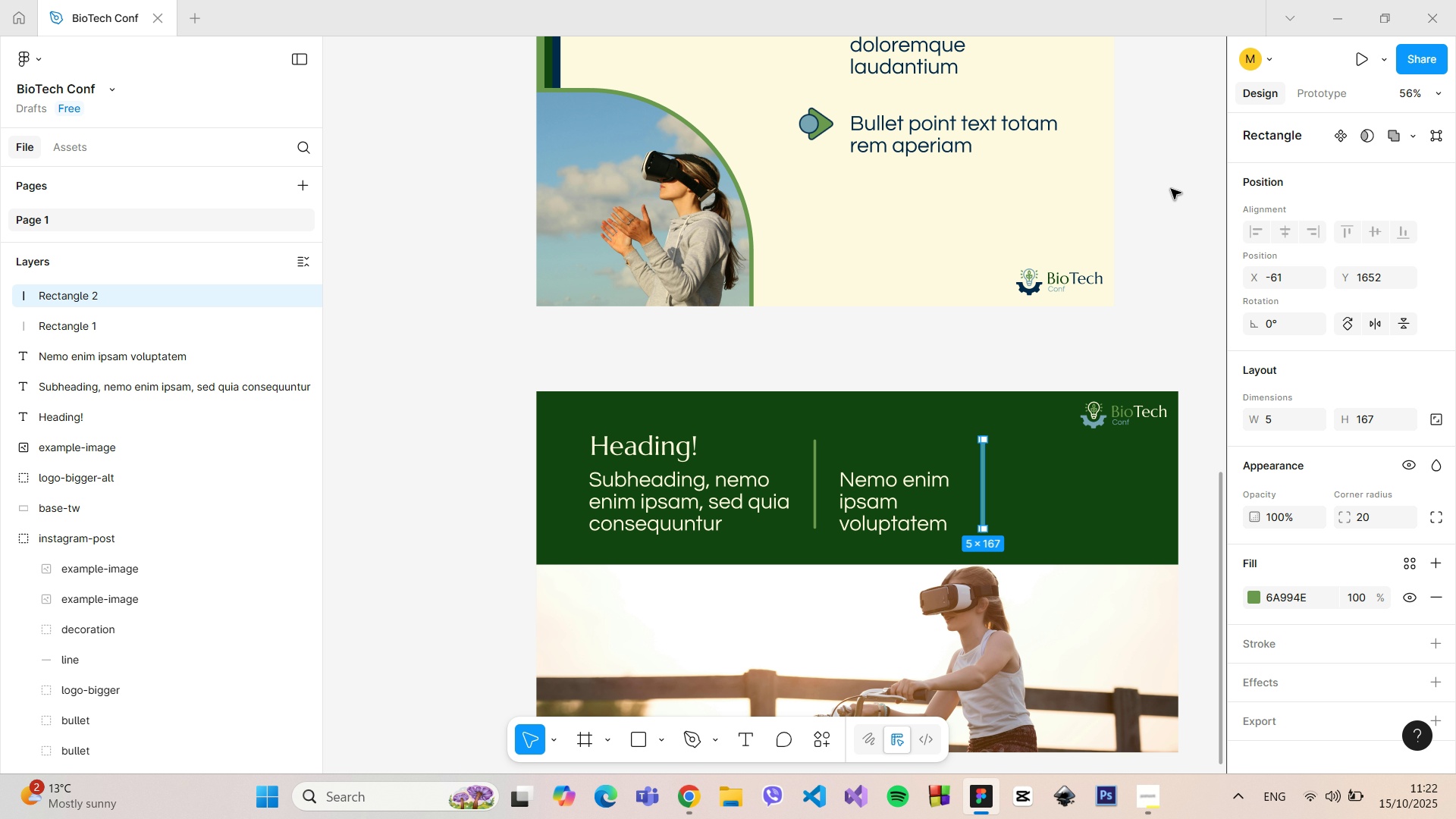 
left_click([1178, 189])
 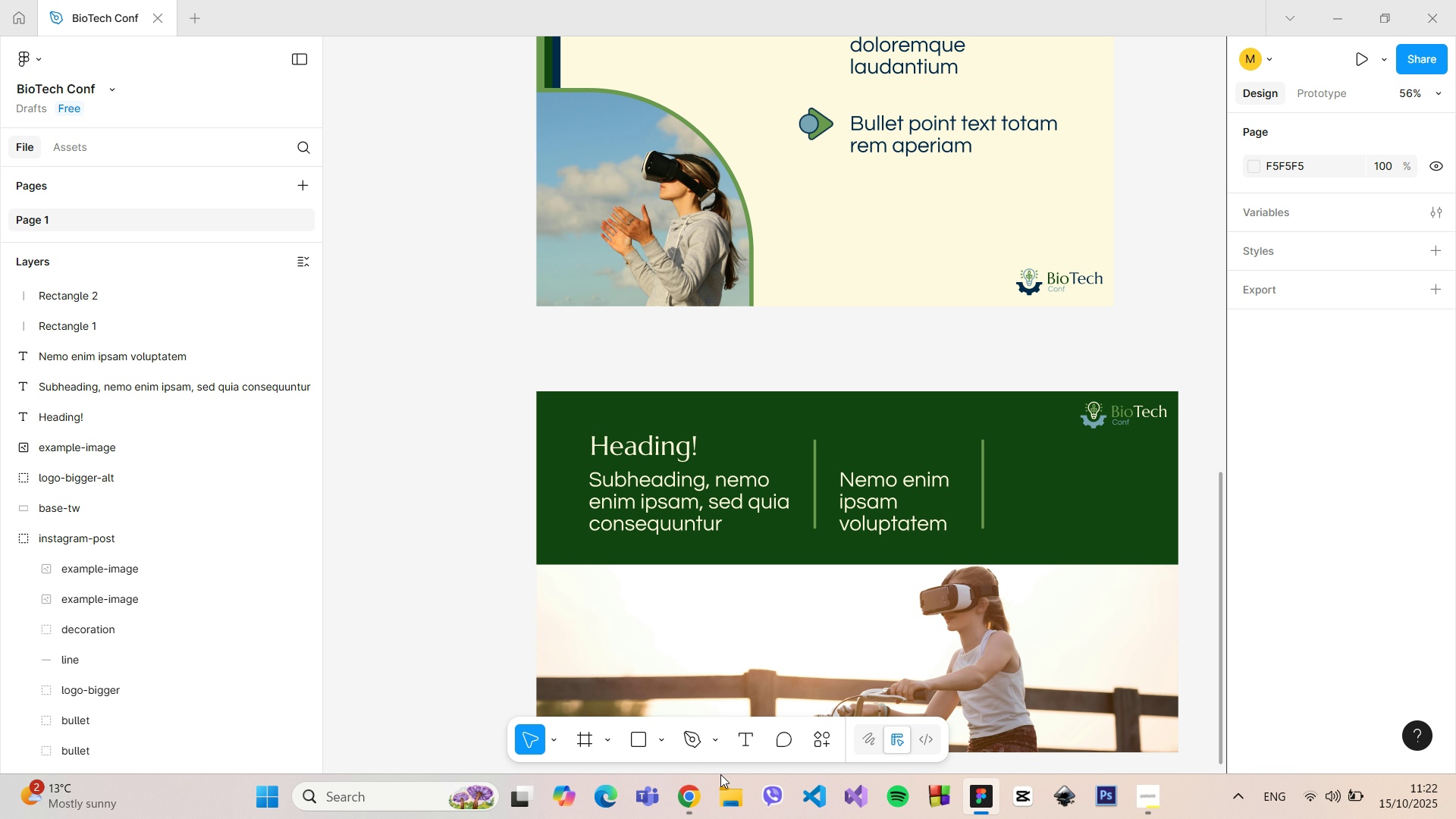 
left_click([692, 790])
 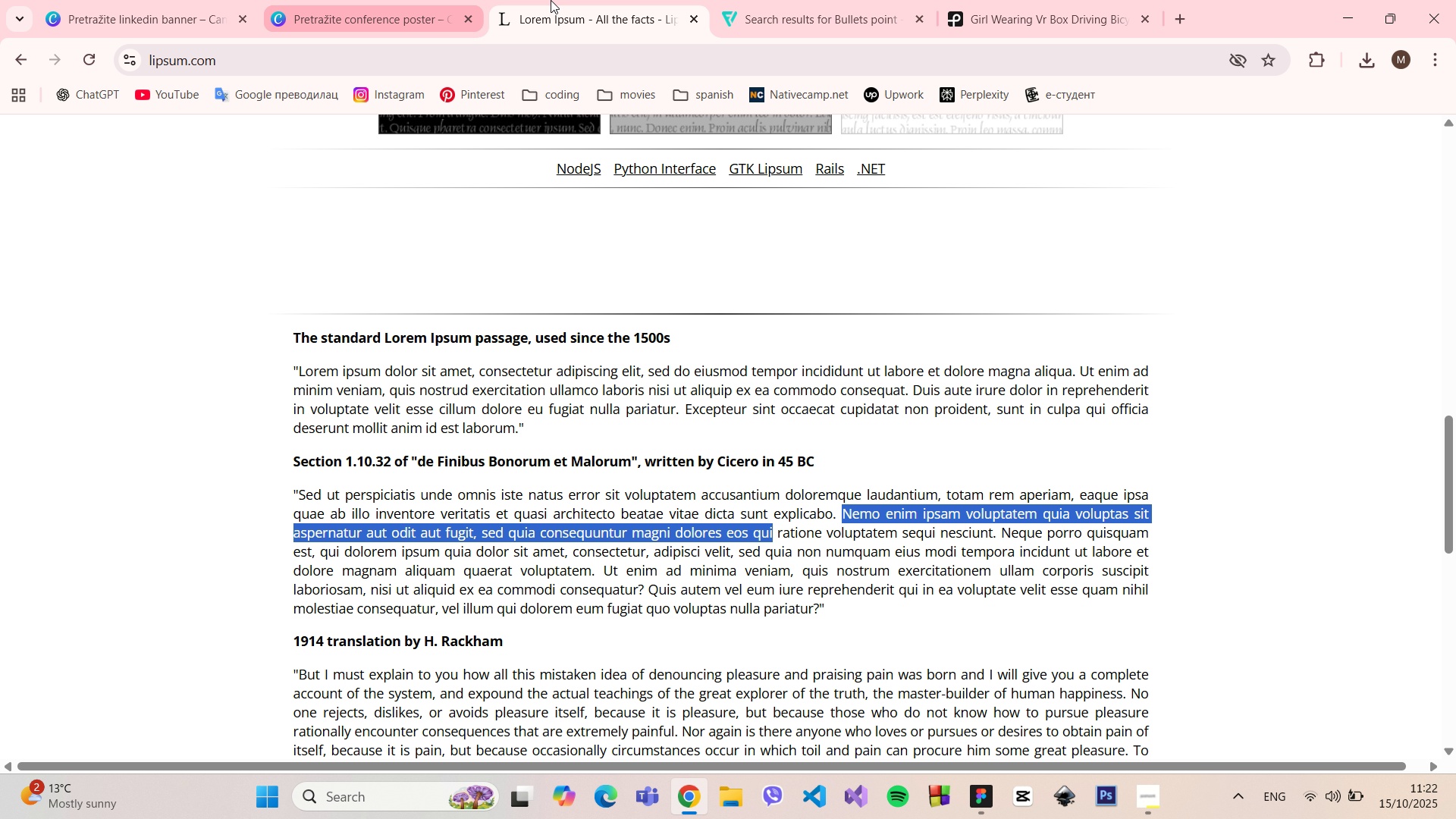 
left_click([770, 0])
 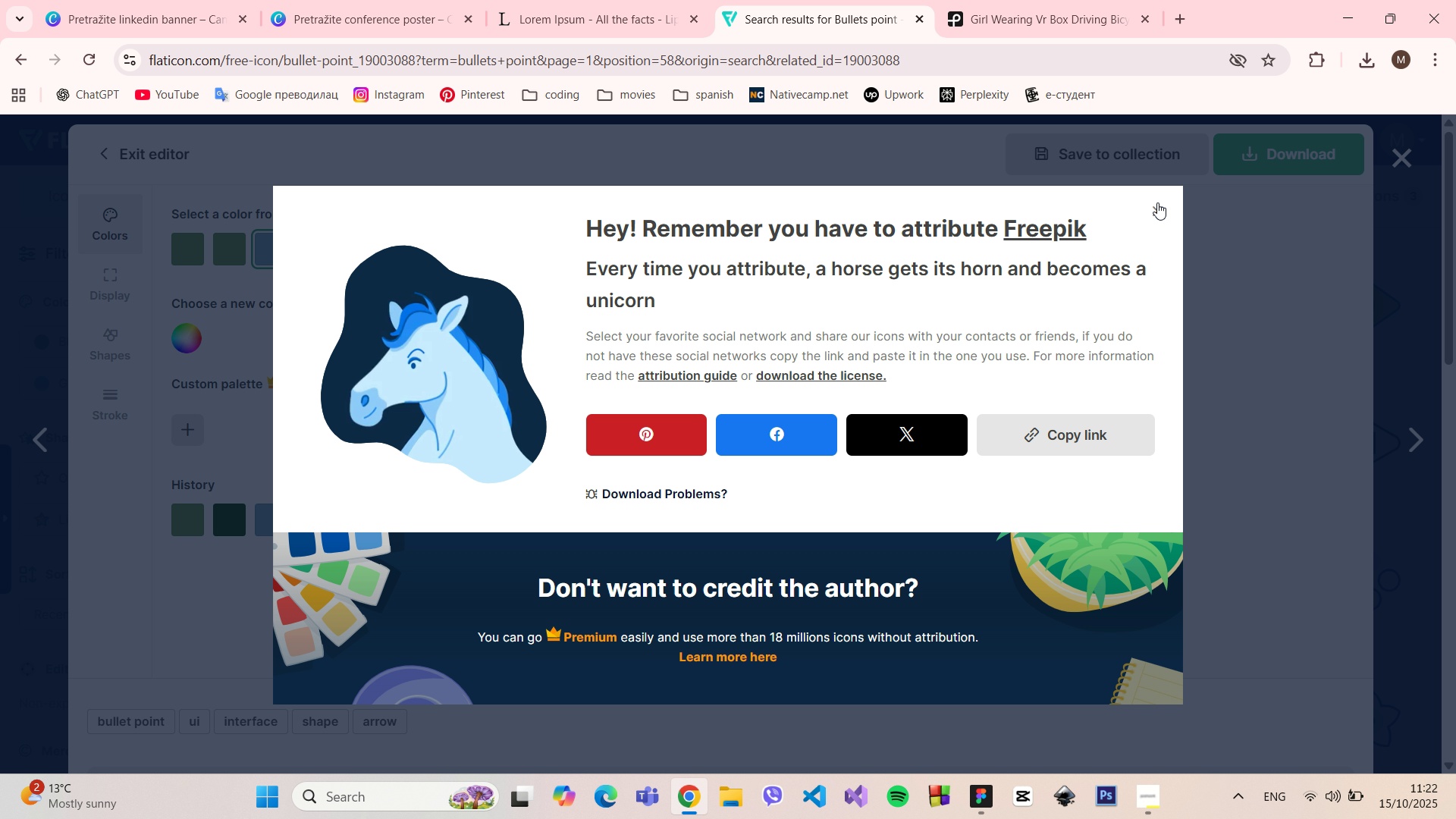 
left_click([1158, 209])
 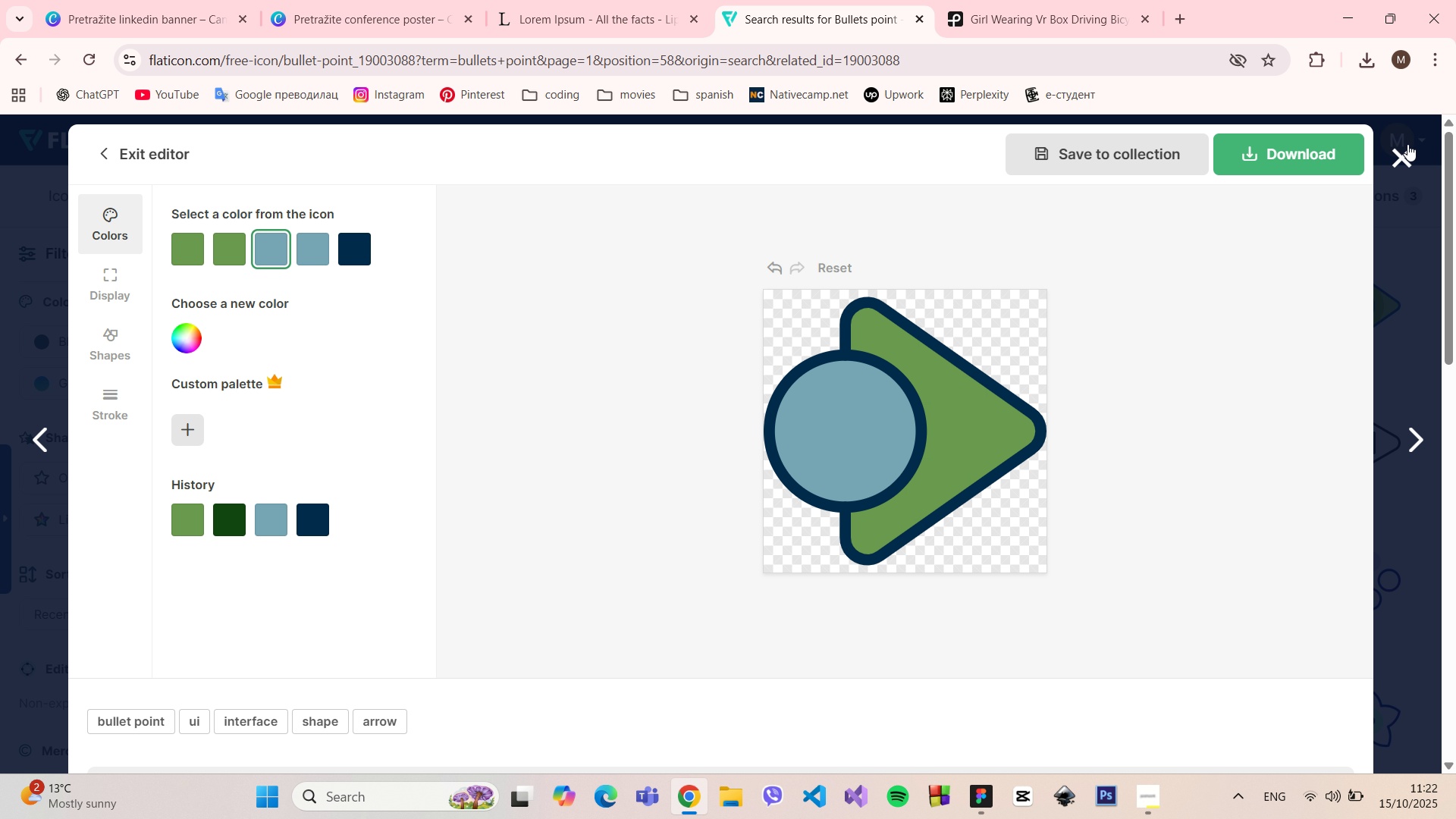 
left_click([1407, 150])
 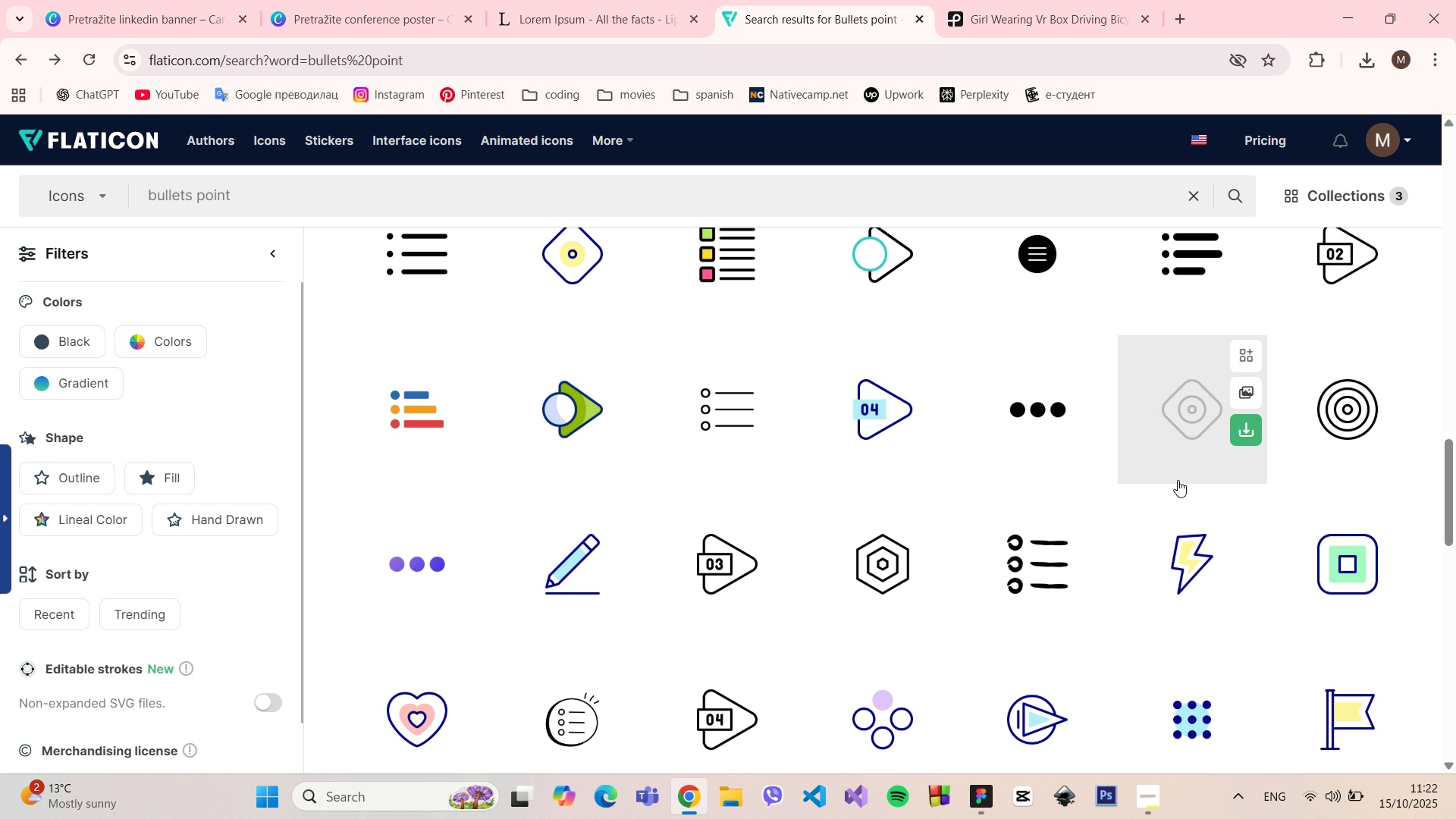 
scroll: coordinate [1160, 552], scroll_direction: up, amount: 2.0
 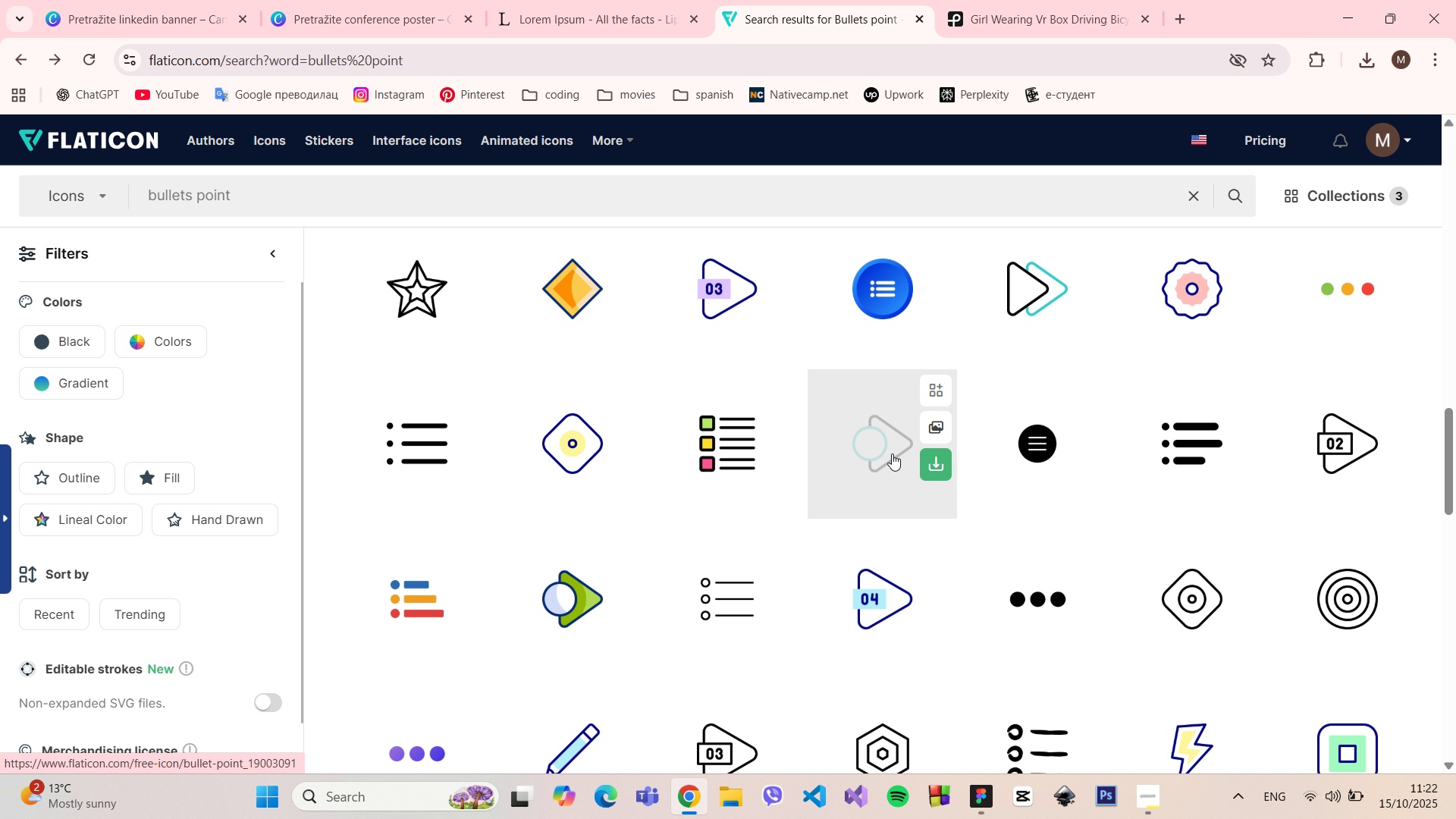 
left_click([890, 448])
 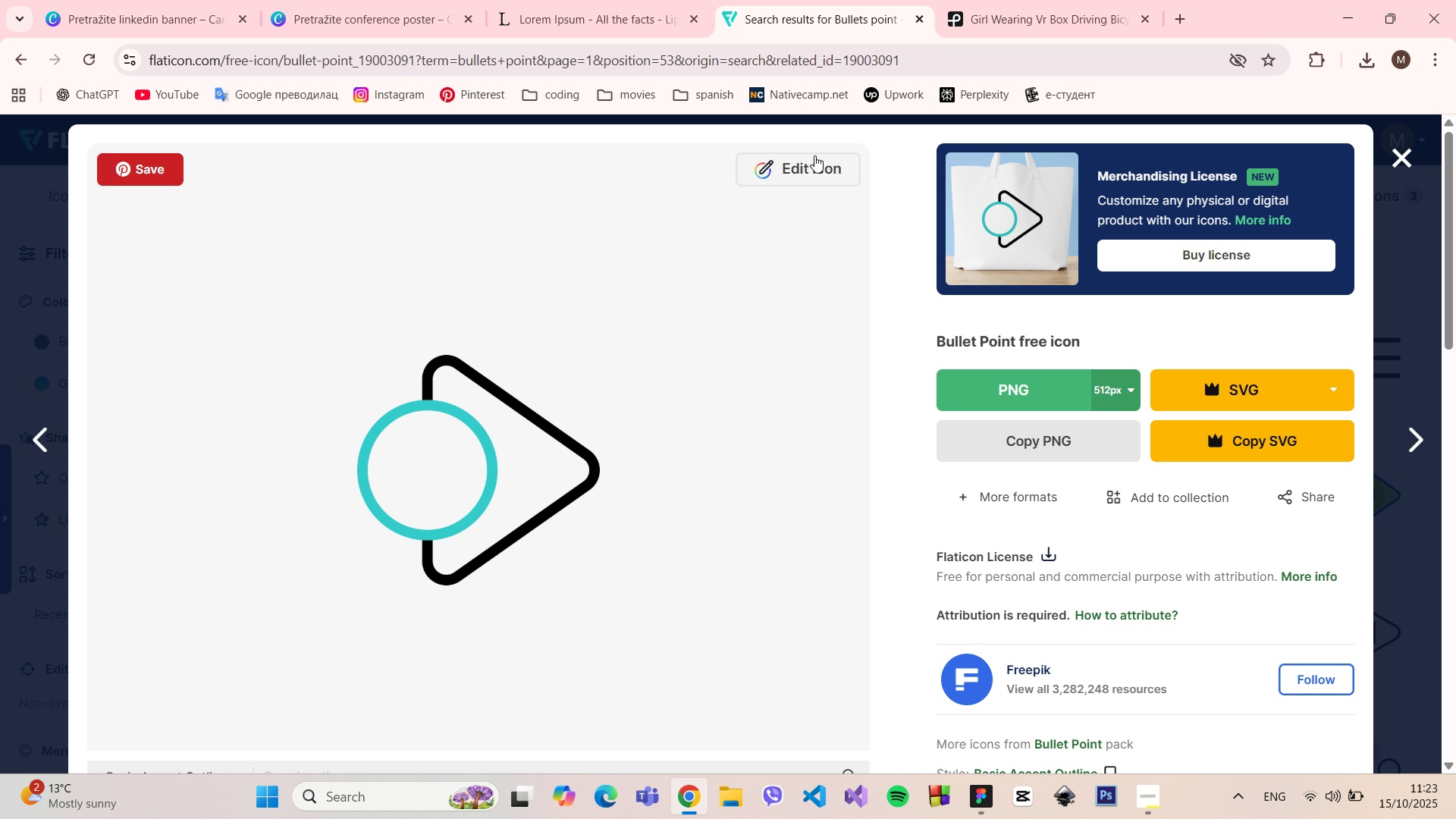 
left_click([814, 167])
 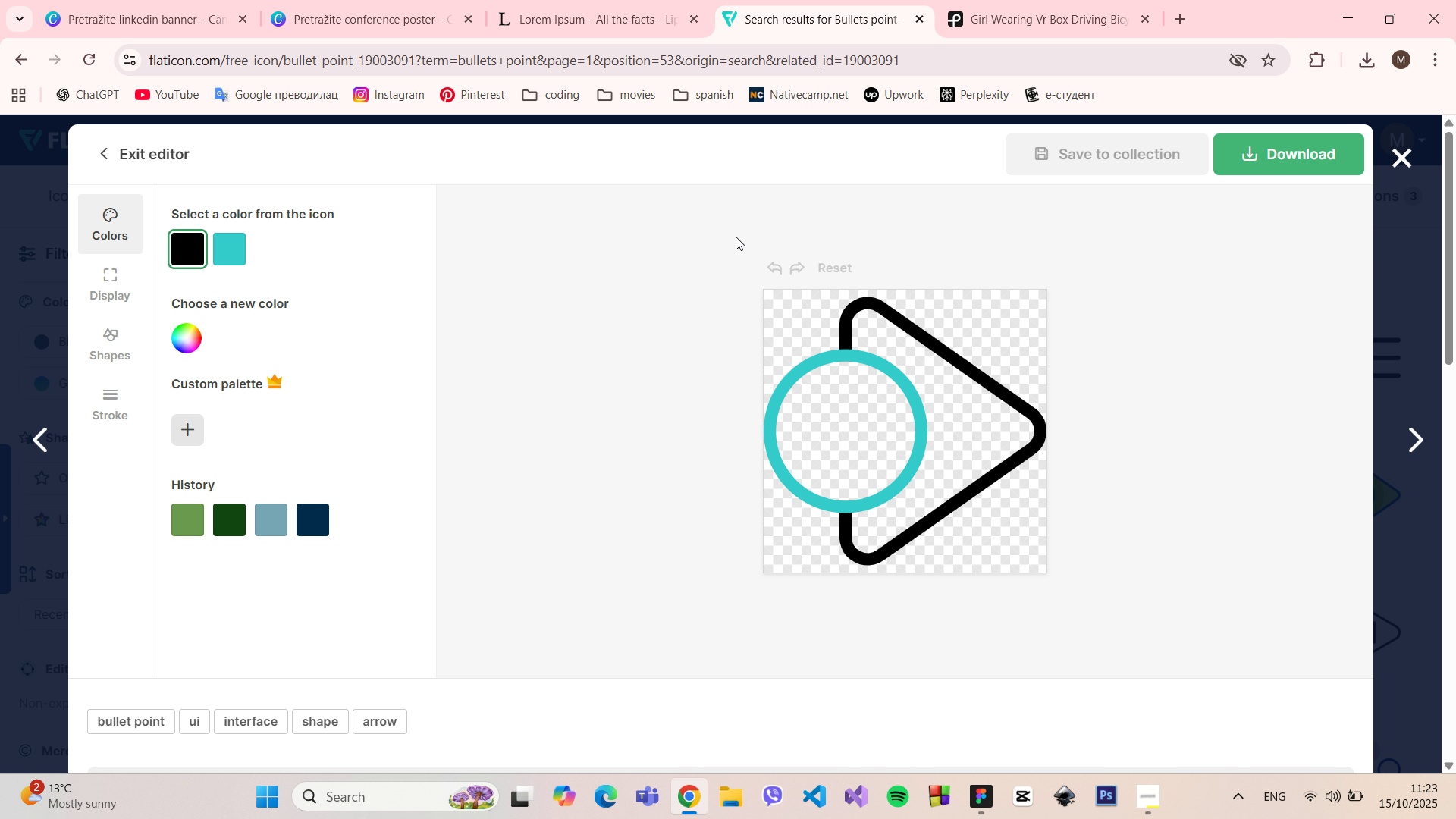 
wait(6.86)
 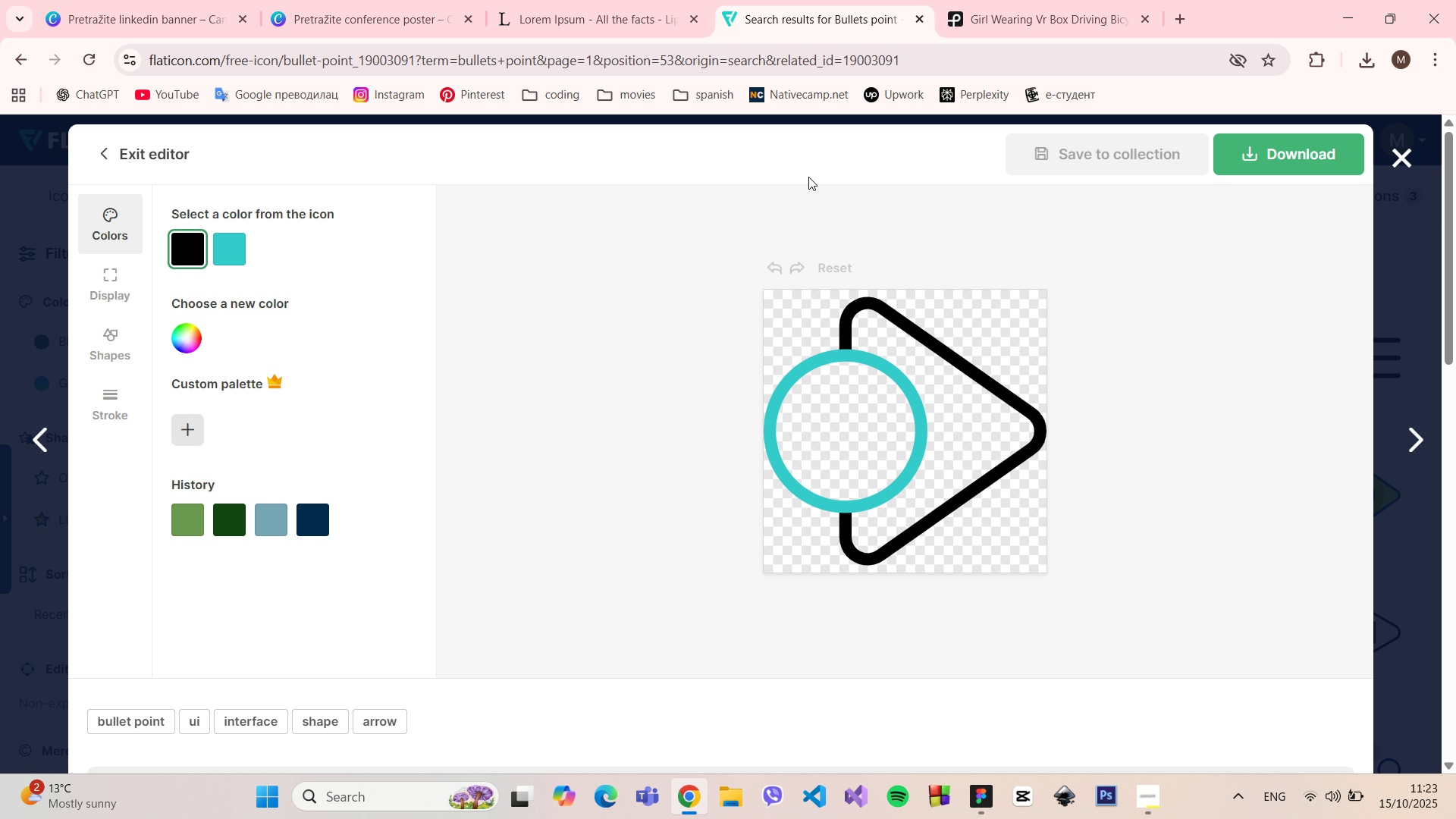 
left_click([244, 253])
 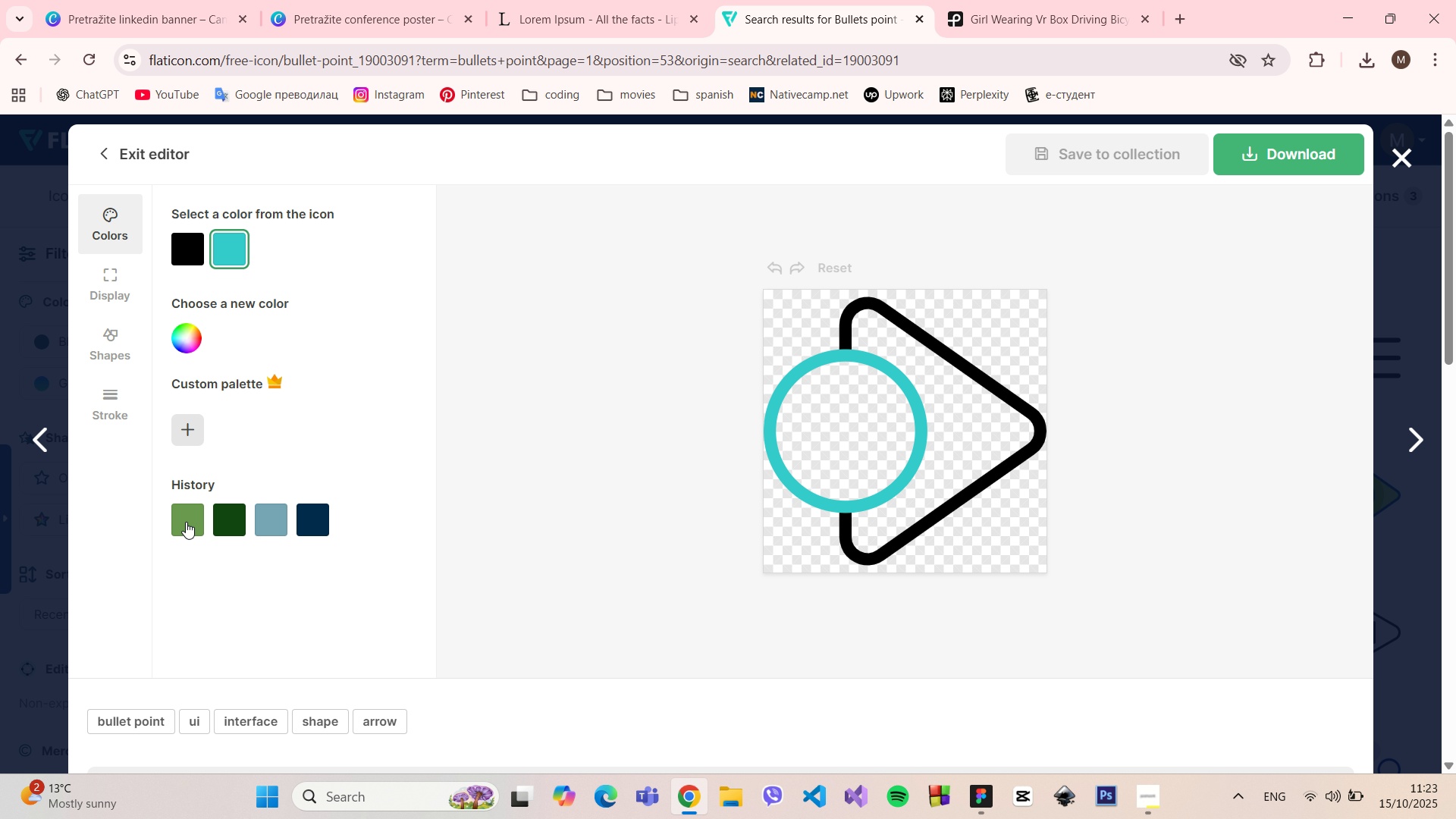 
left_click([187, 519])
 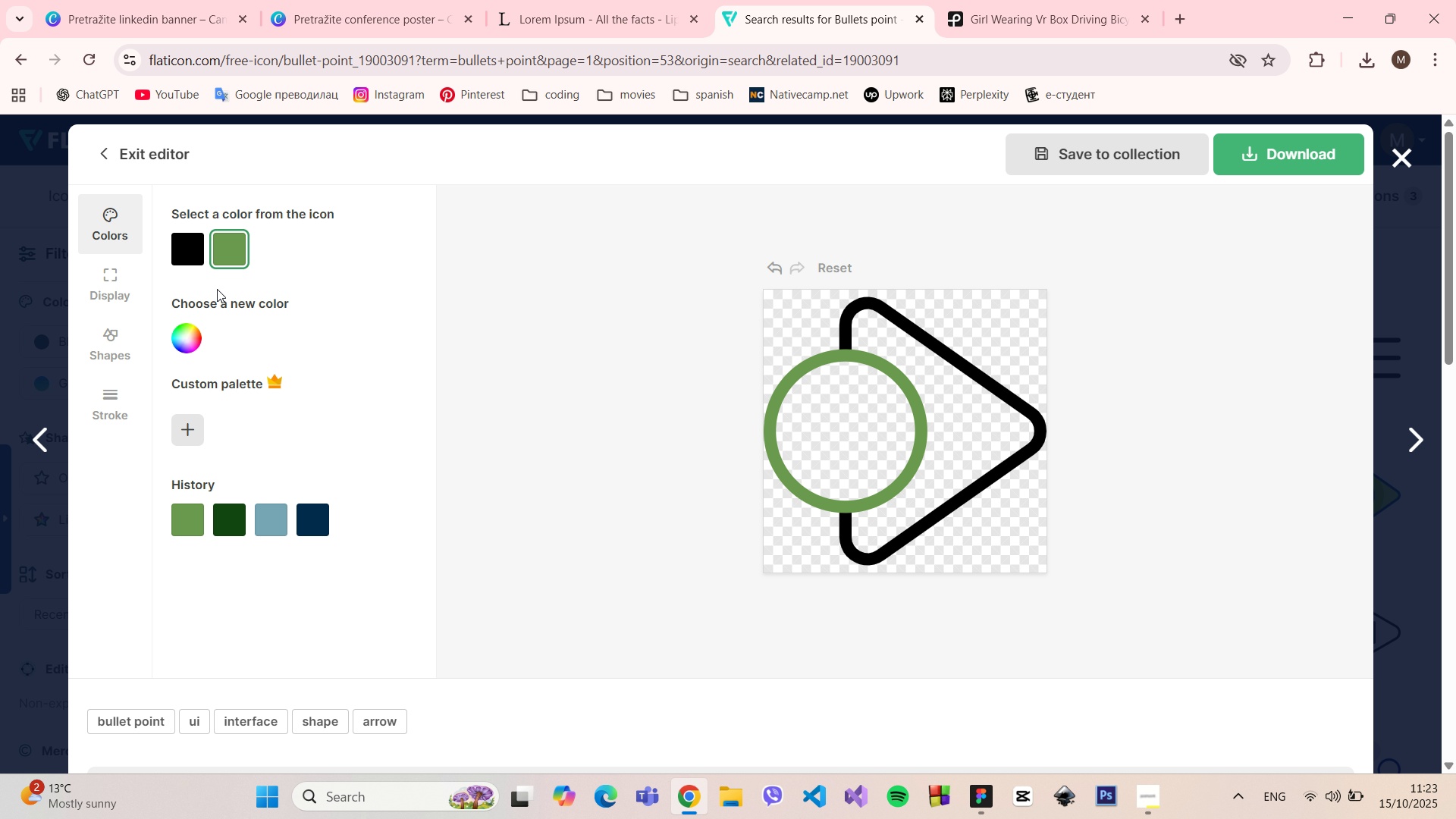 
left_click([189, 249])
 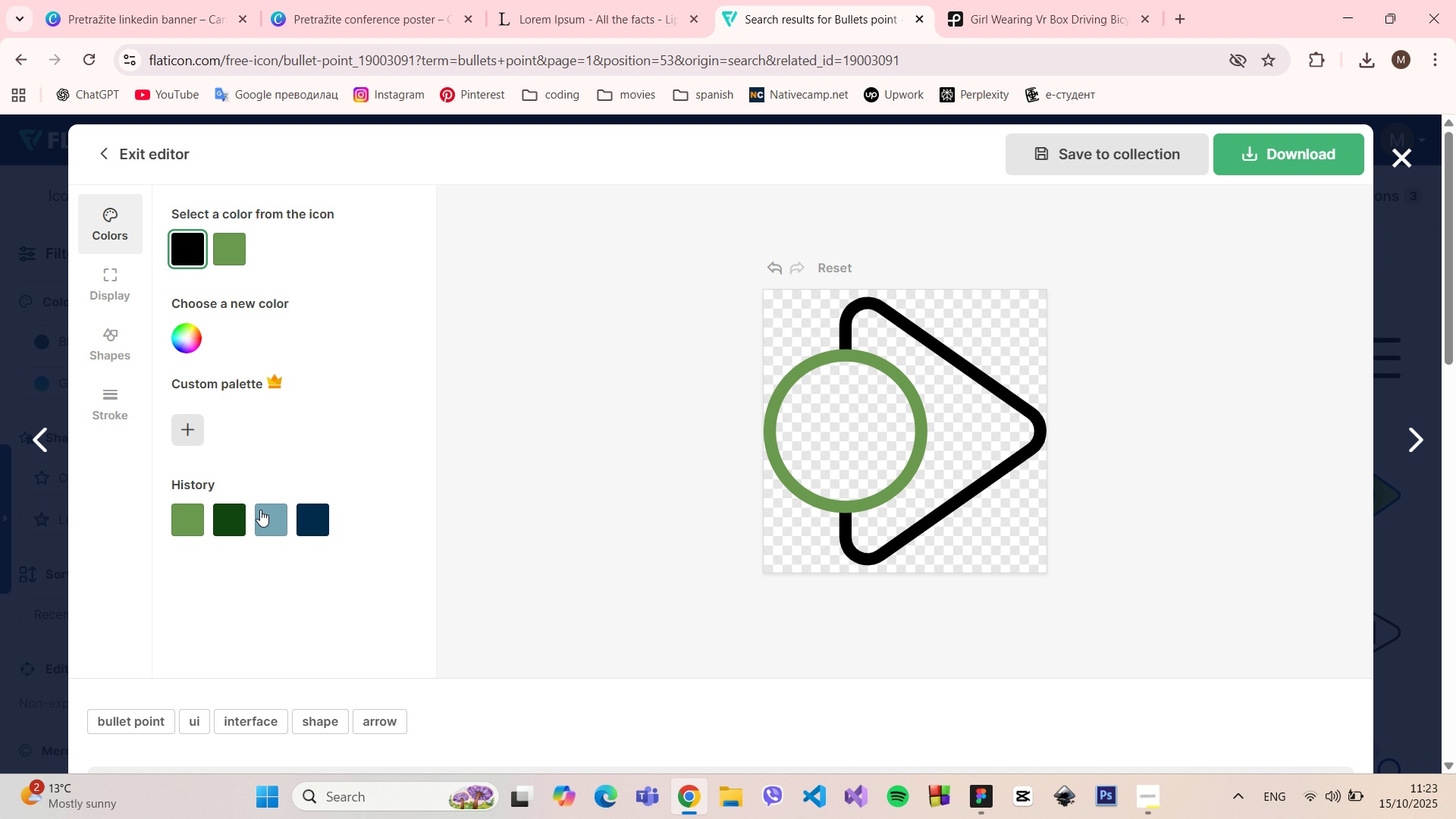 
left_click([260, 510])
 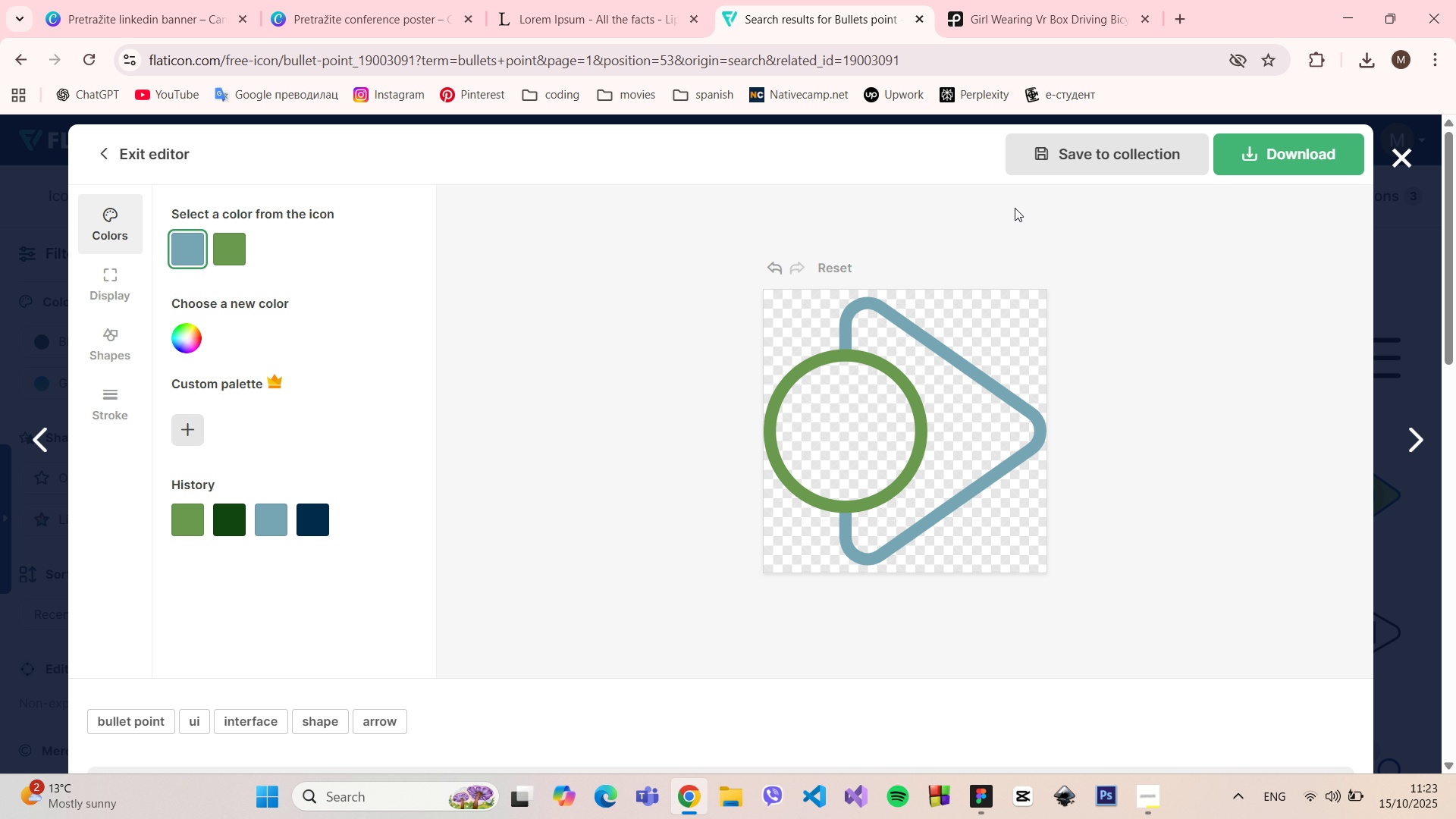 
left_click([1244, 149])
 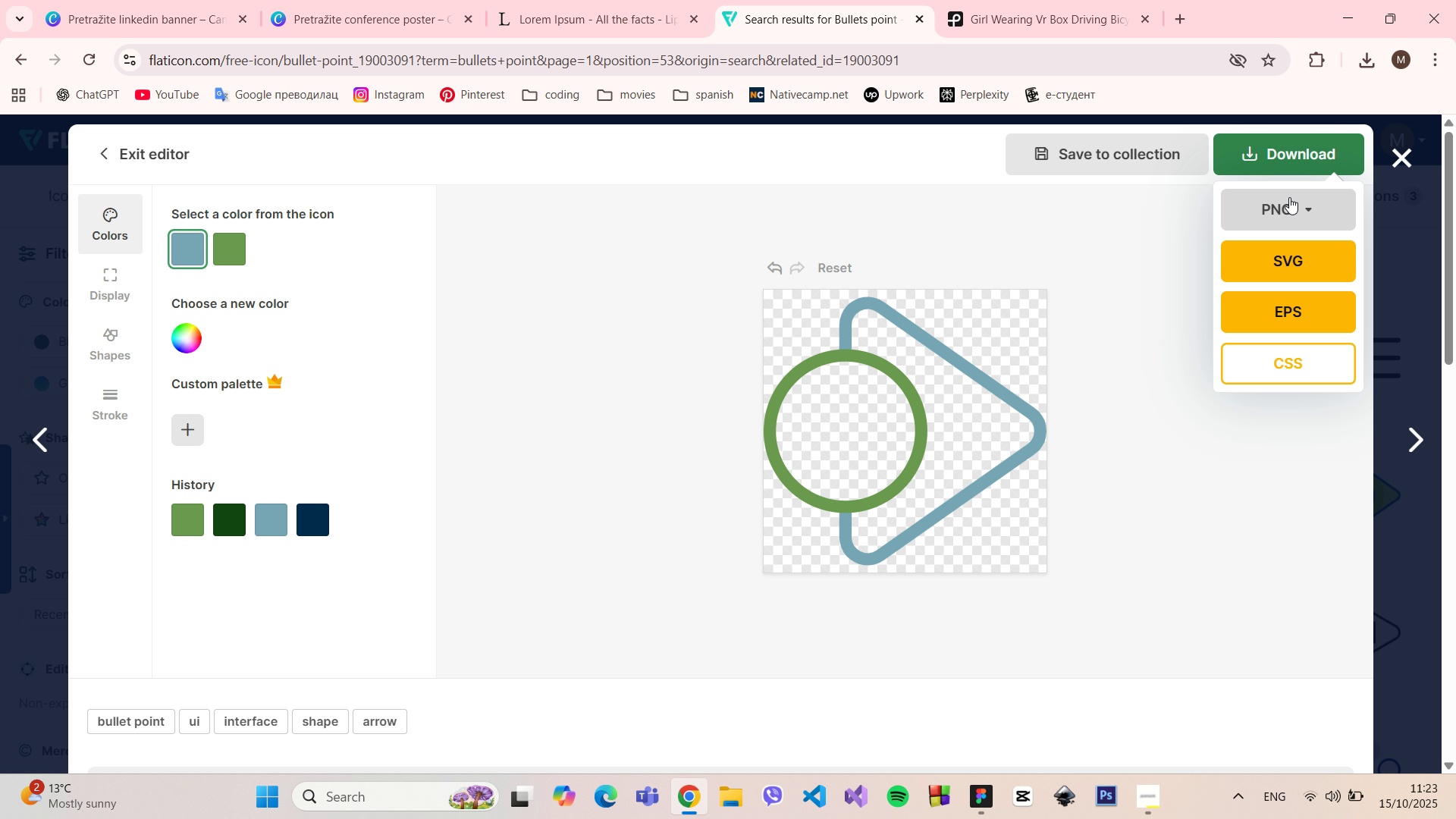 
left_click([1289, 197])
 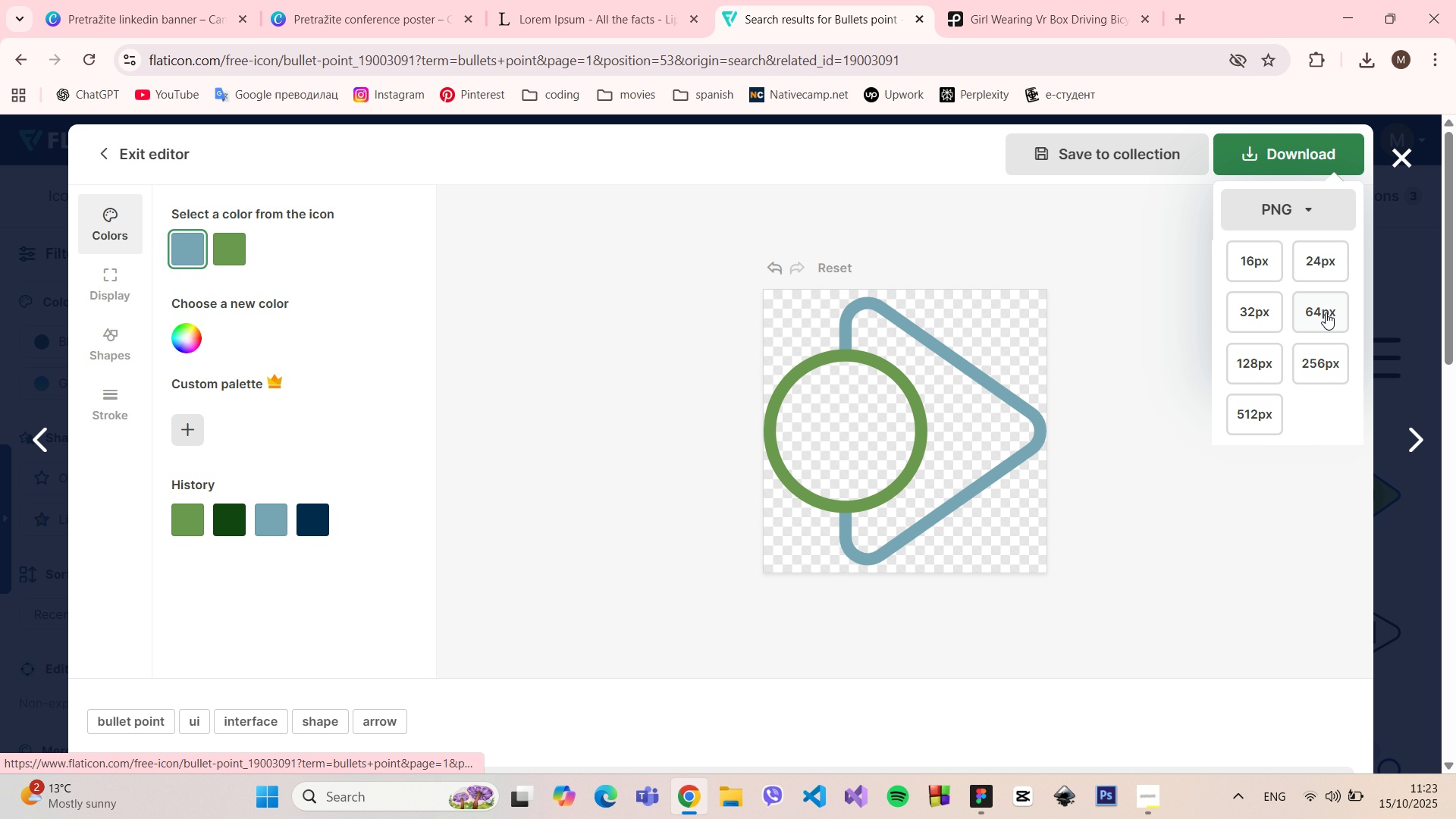 
left_click([1315, 307])
 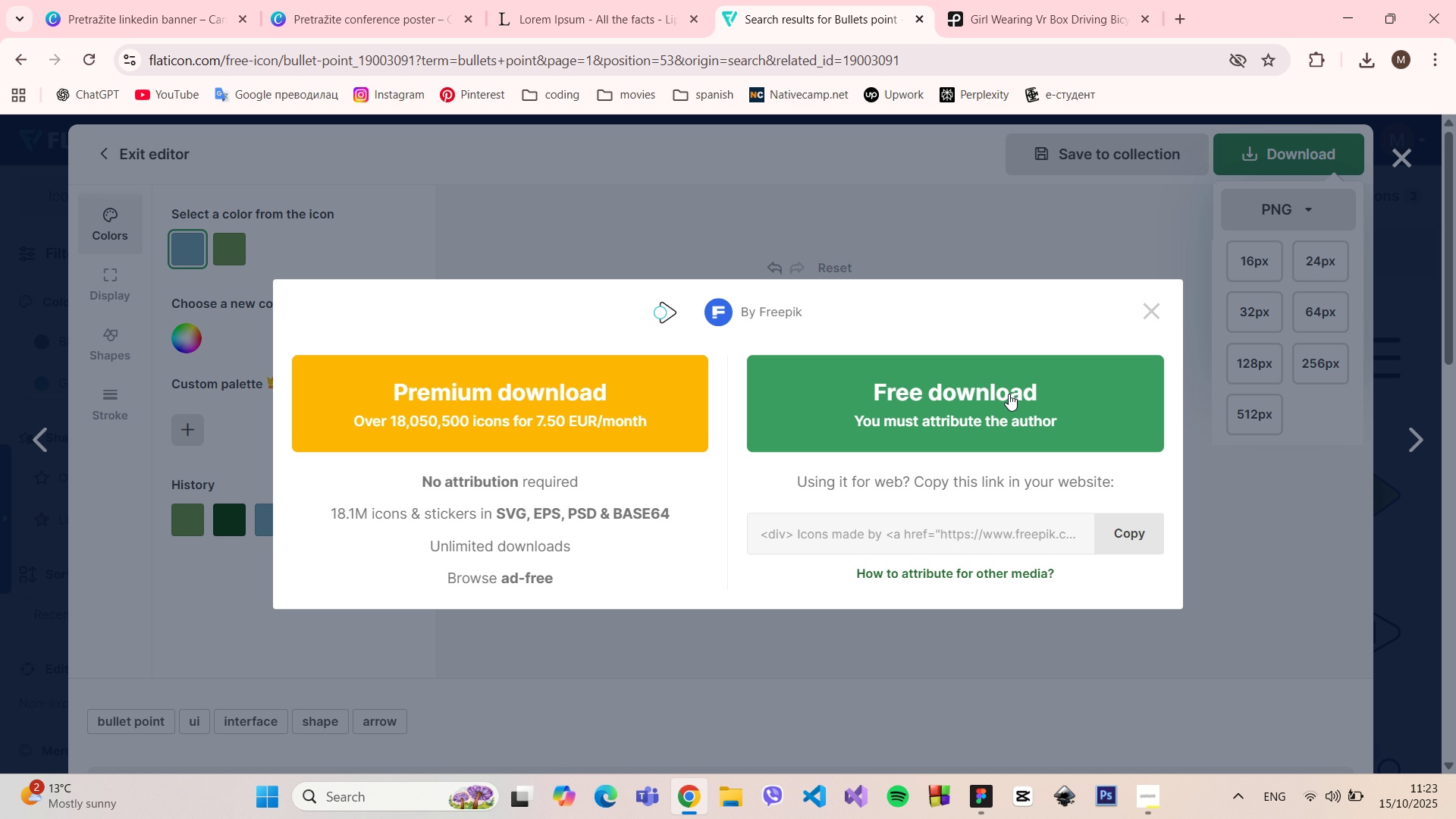 
left_click([1003, 394])